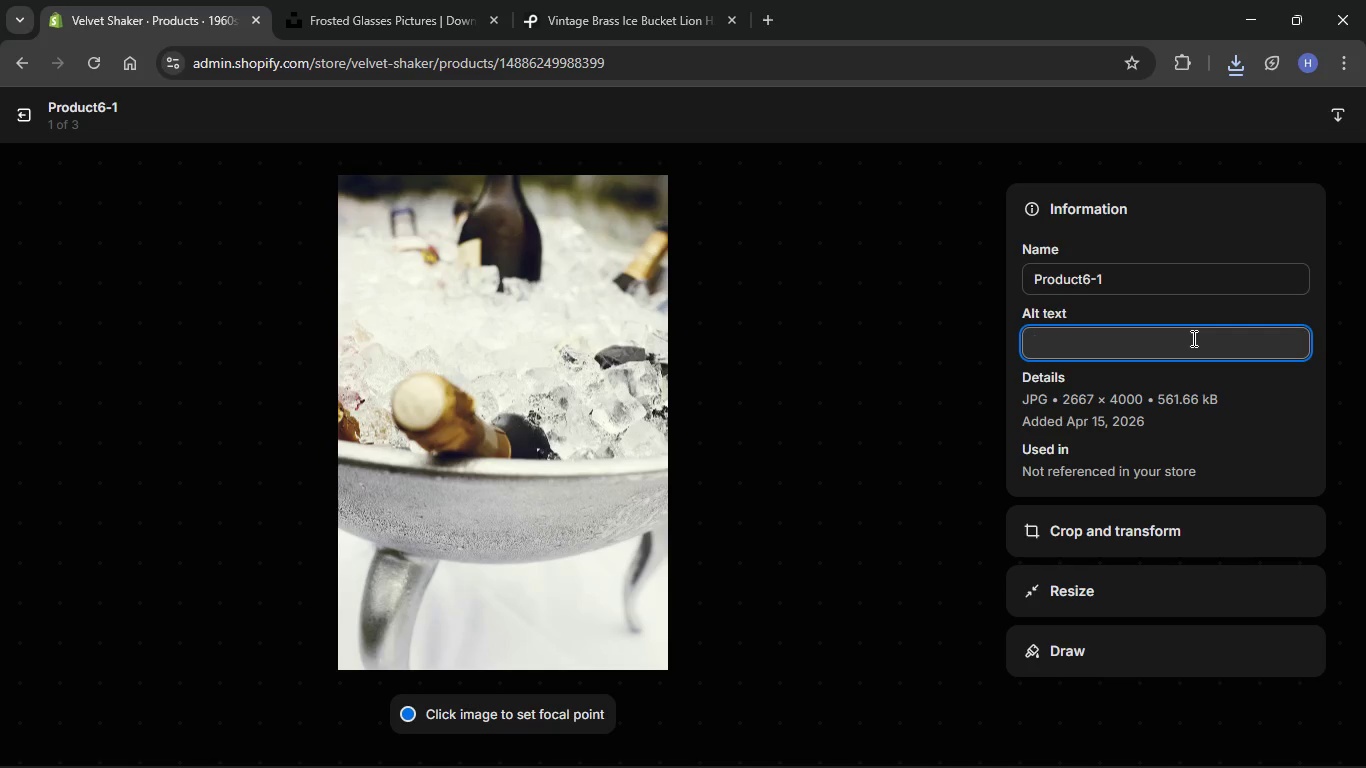 
key(Control+V)
 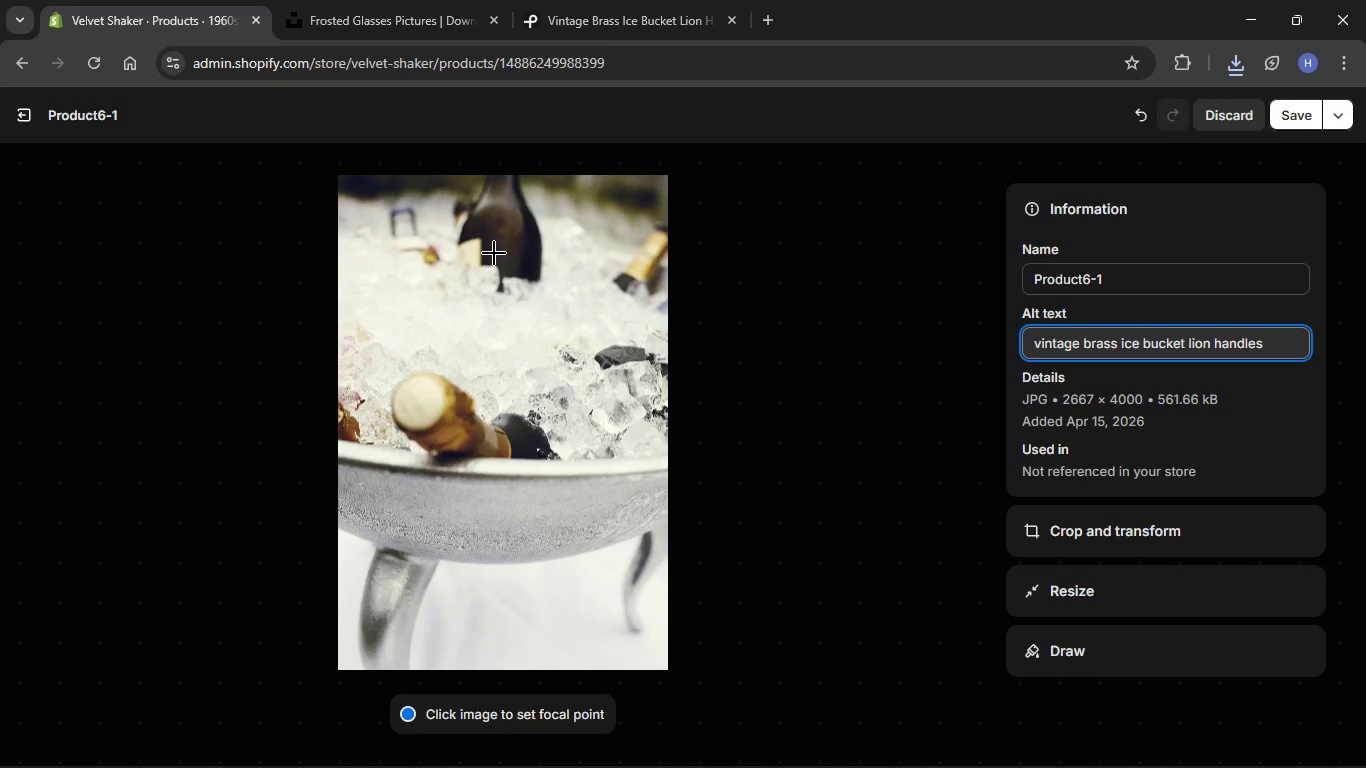 
left_click([499, 233])
 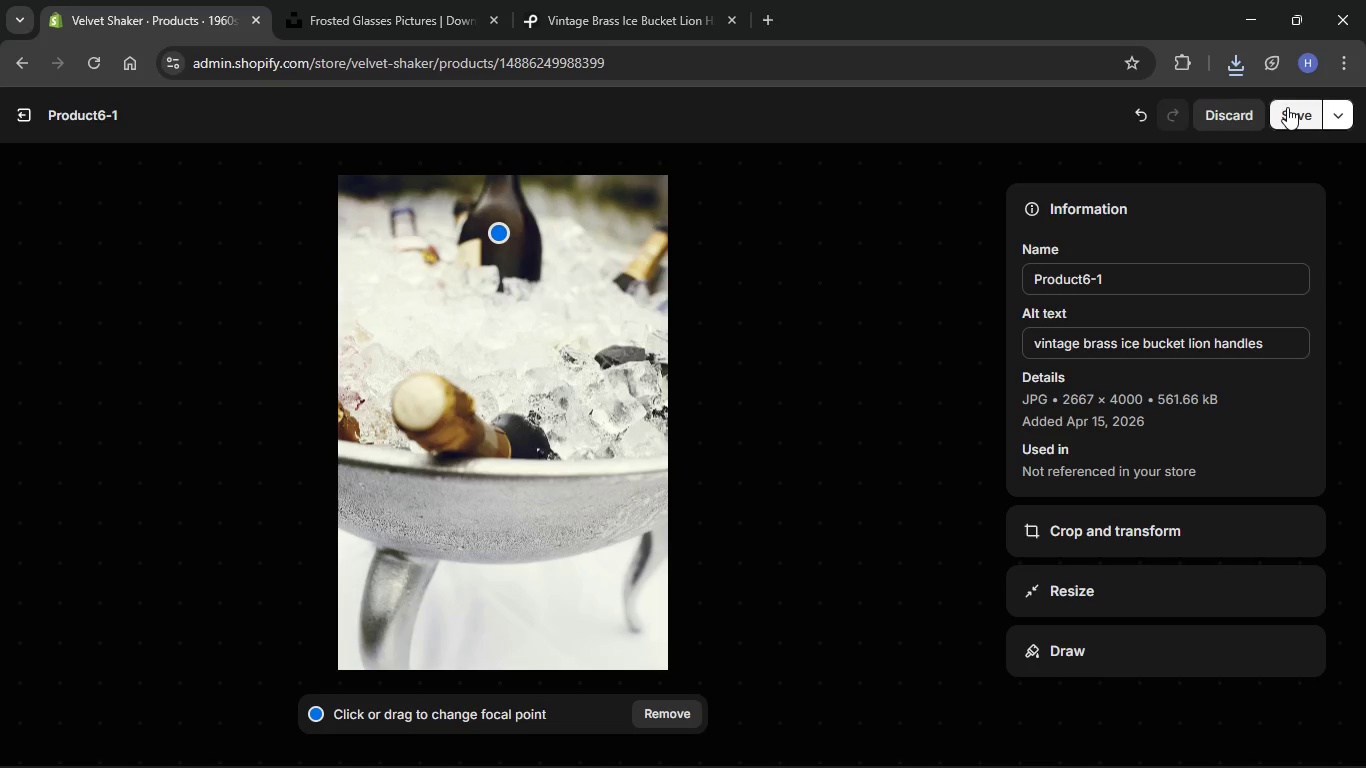 
left_click([1287, 107])
 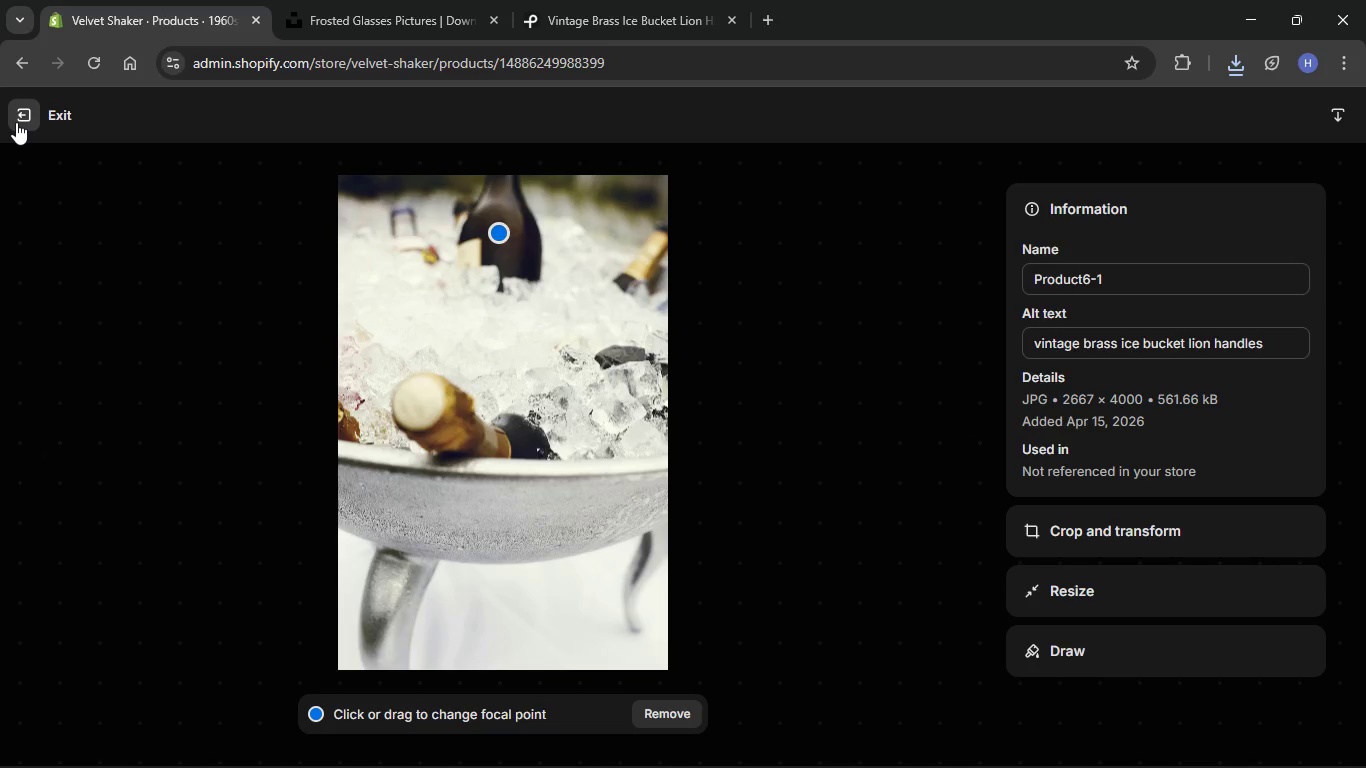 
wait(5.19)
 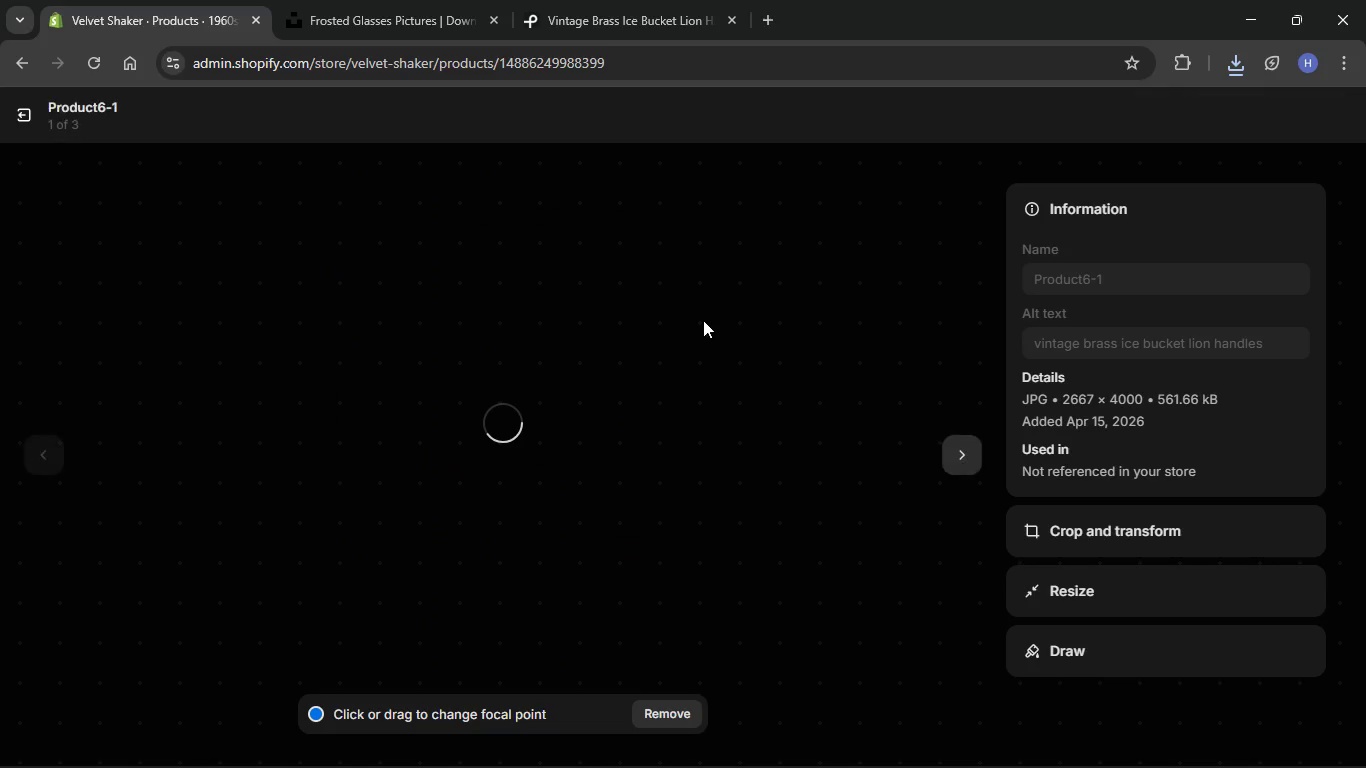 
left_click([16, 122])
 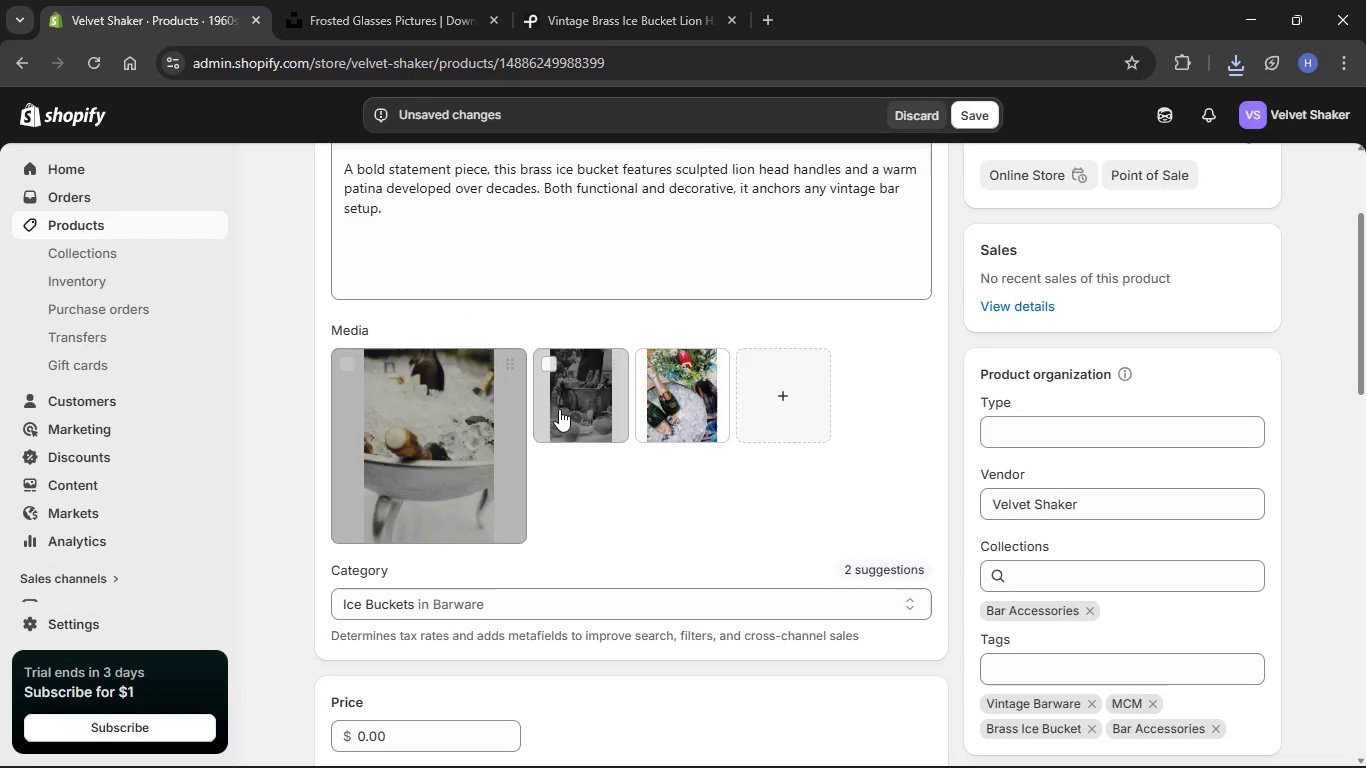 
left_click([564, 409])
 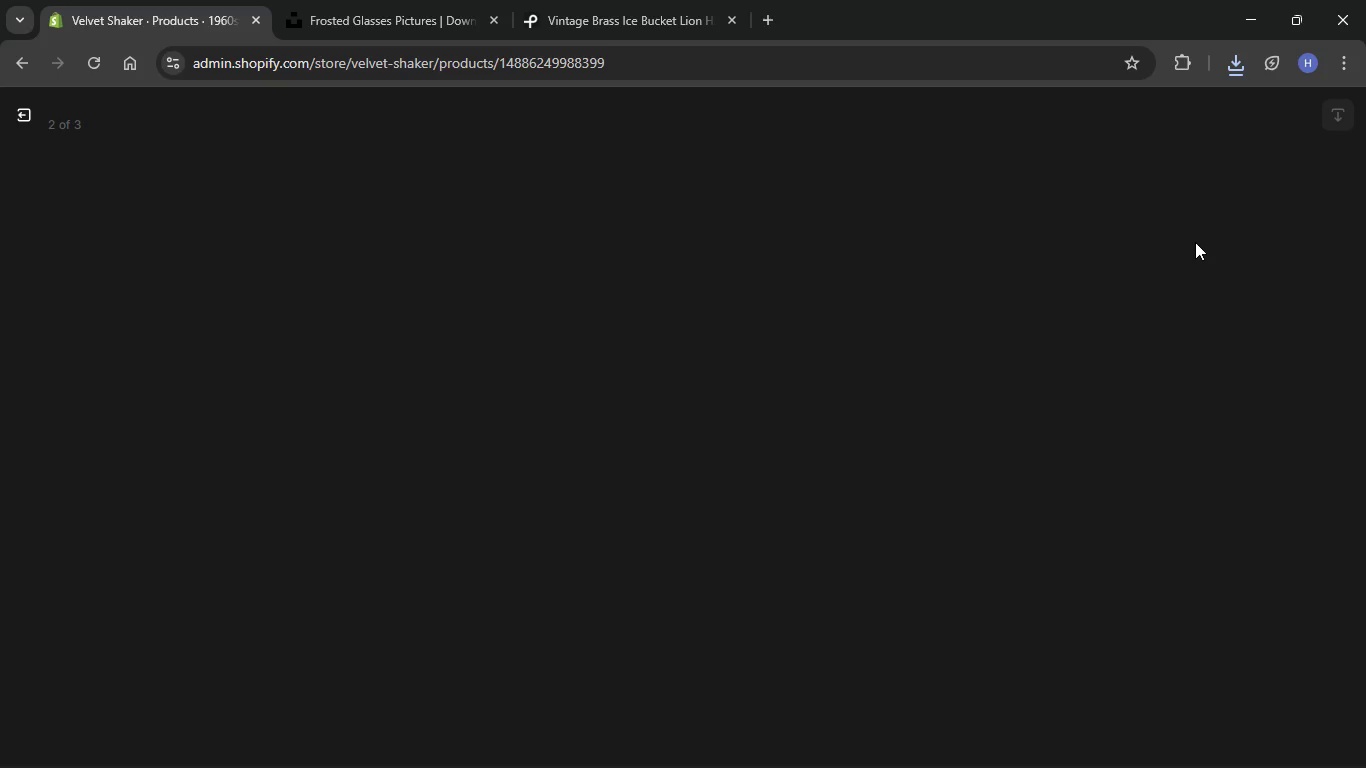 
wait(6.33)
 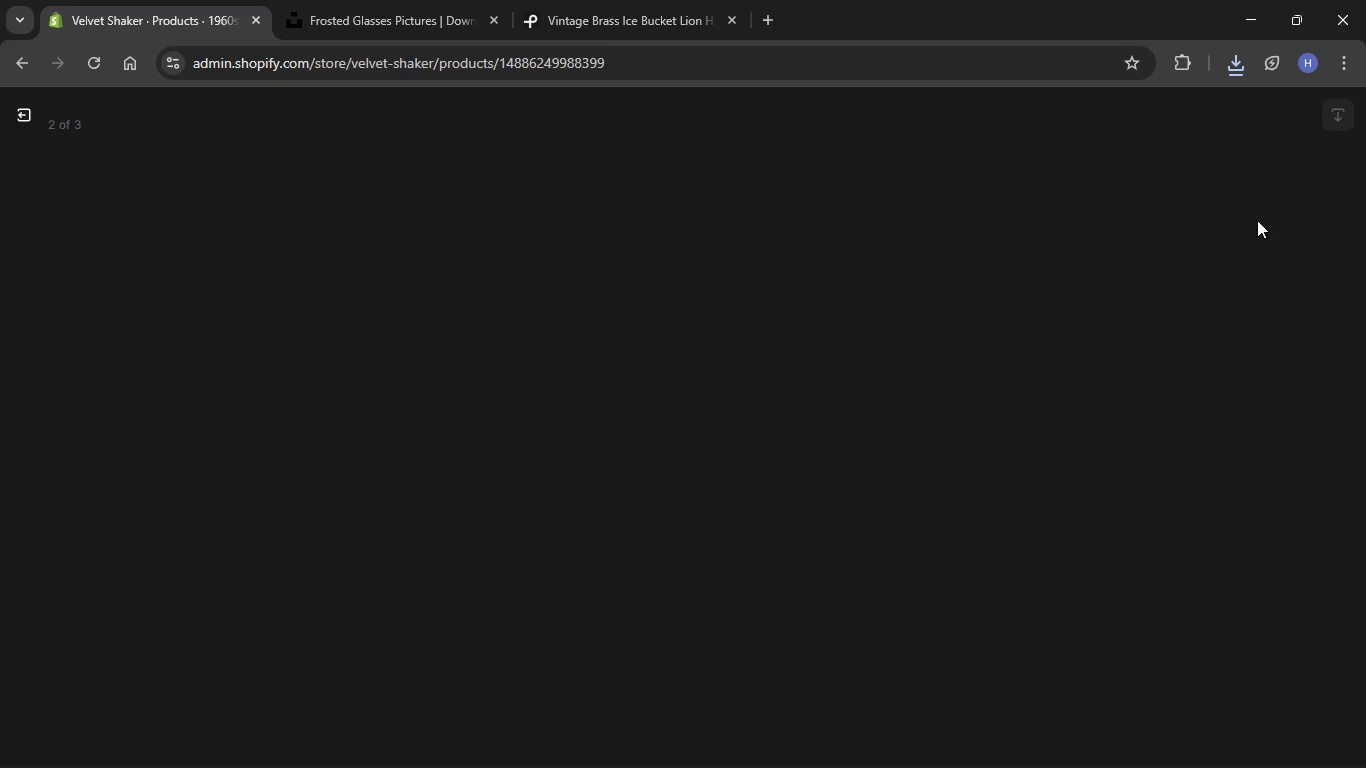 
left_click([1137, 331])
 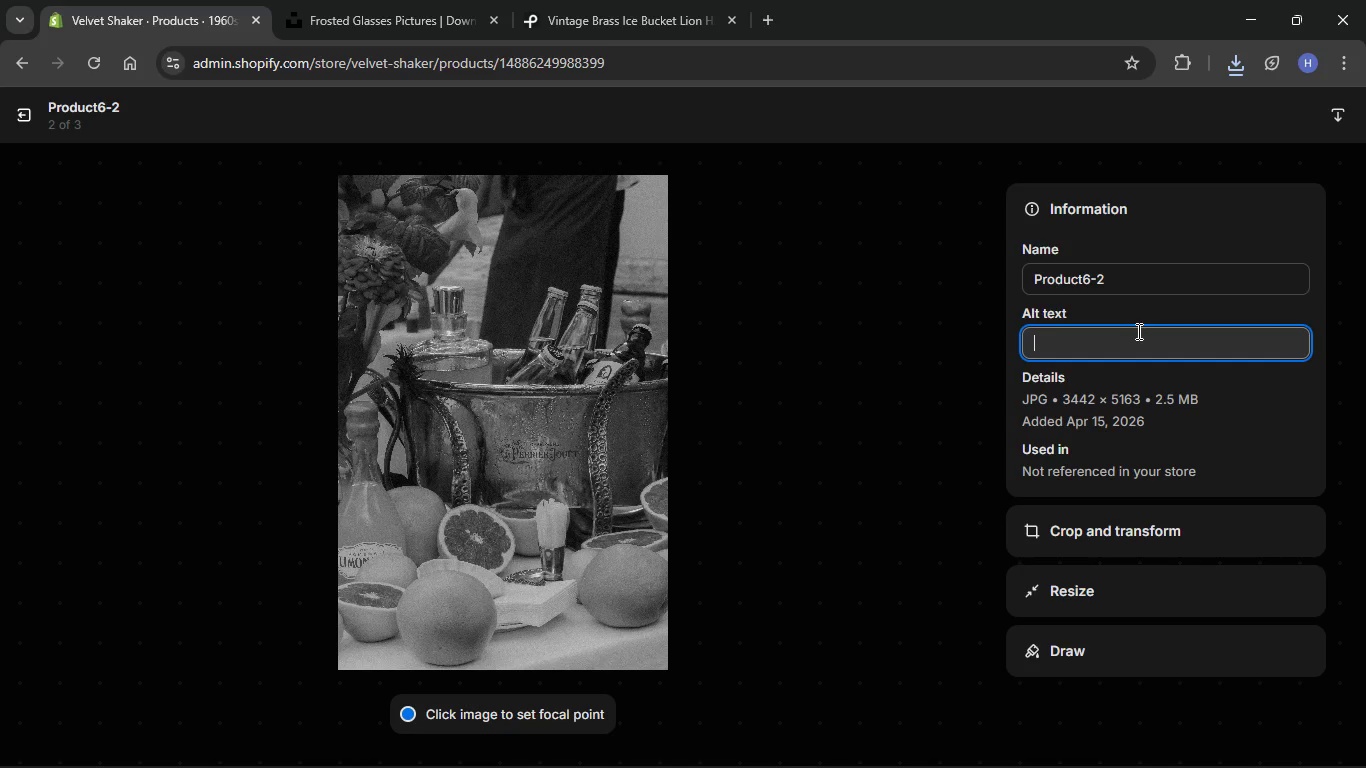 
key(Control+V)
 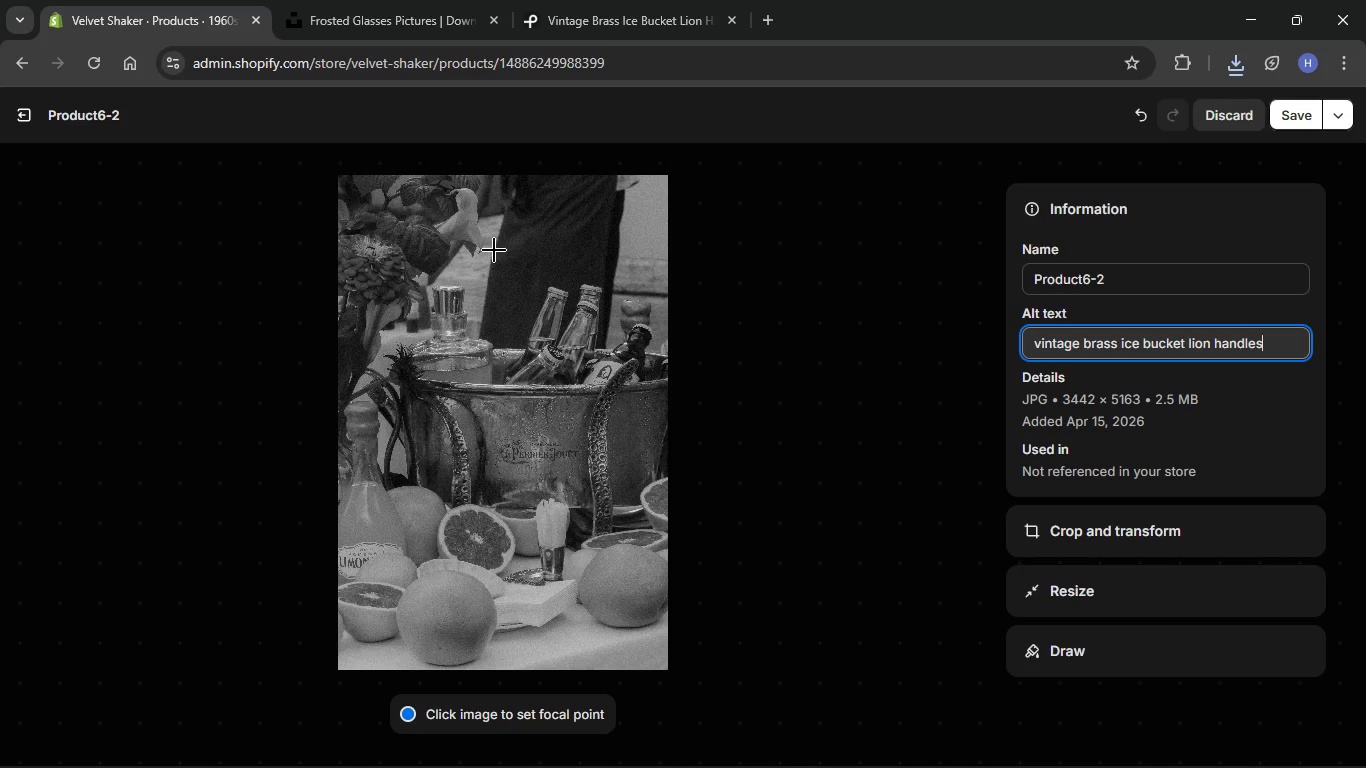 
left_click([494, 238])
 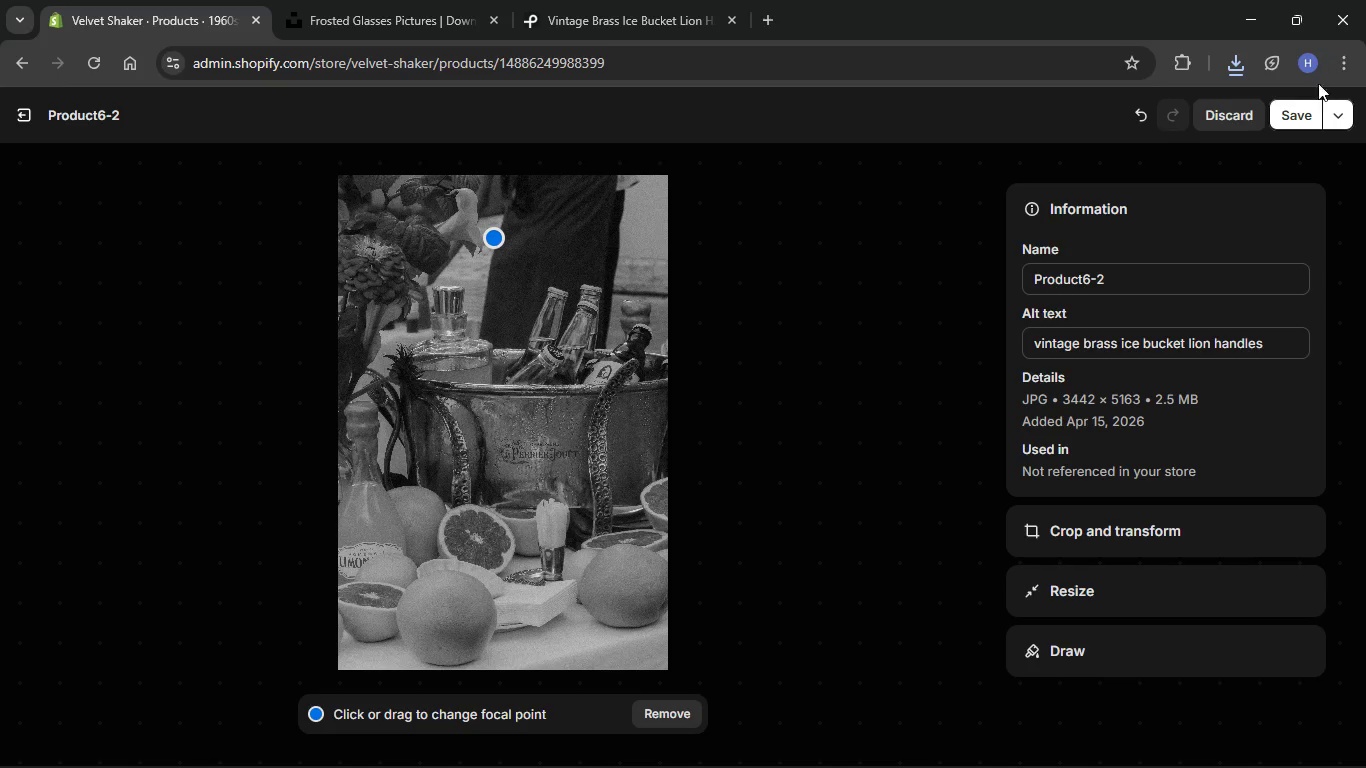 
left_click([1285, 116])
 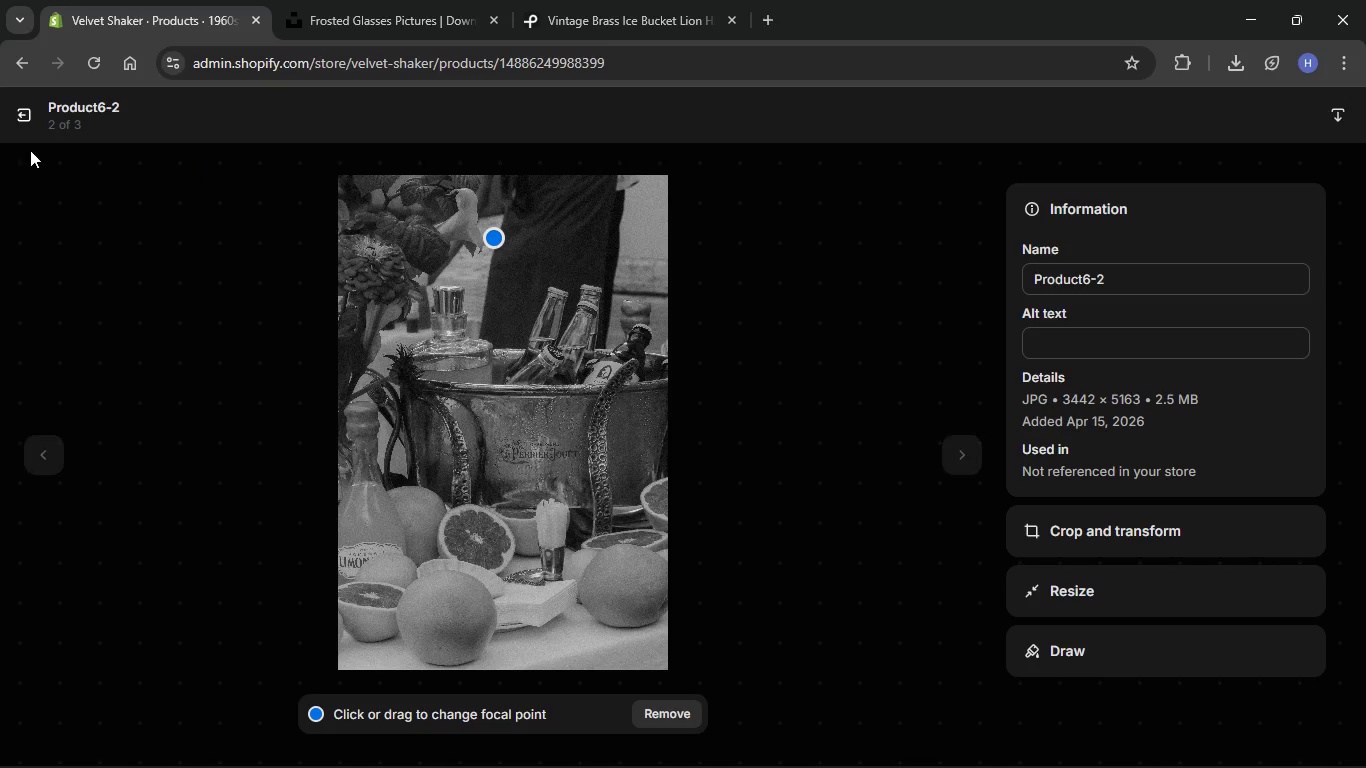 
wait(5.98)
 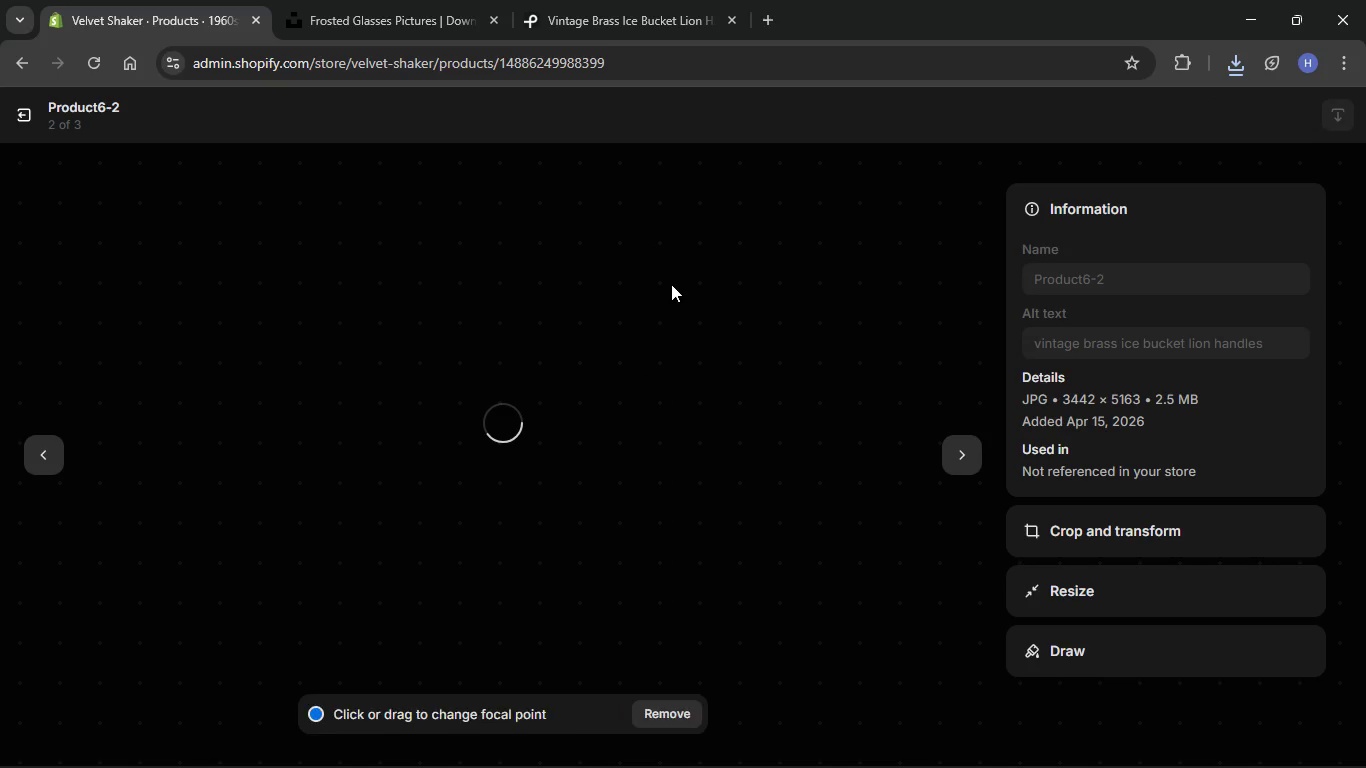 
left_click([18, 115])
 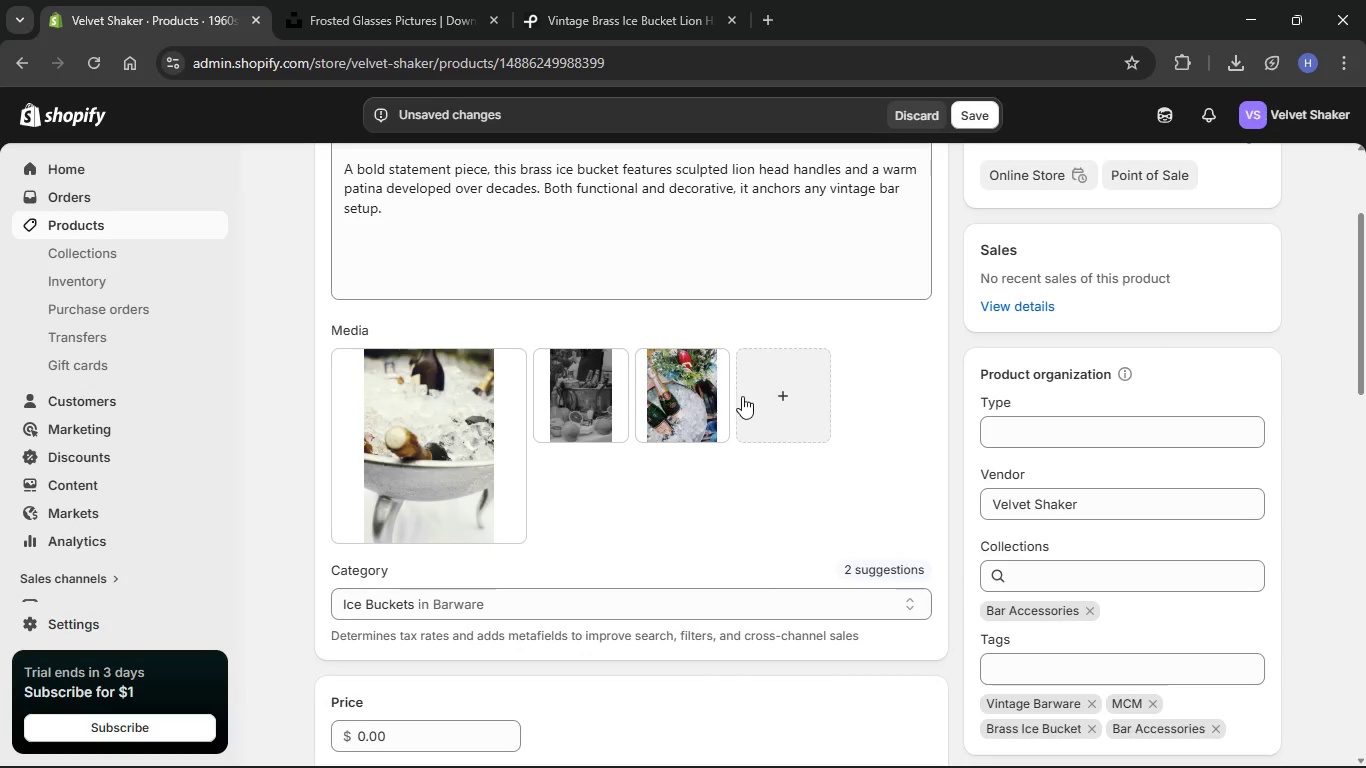 
left_click([684, 406])
 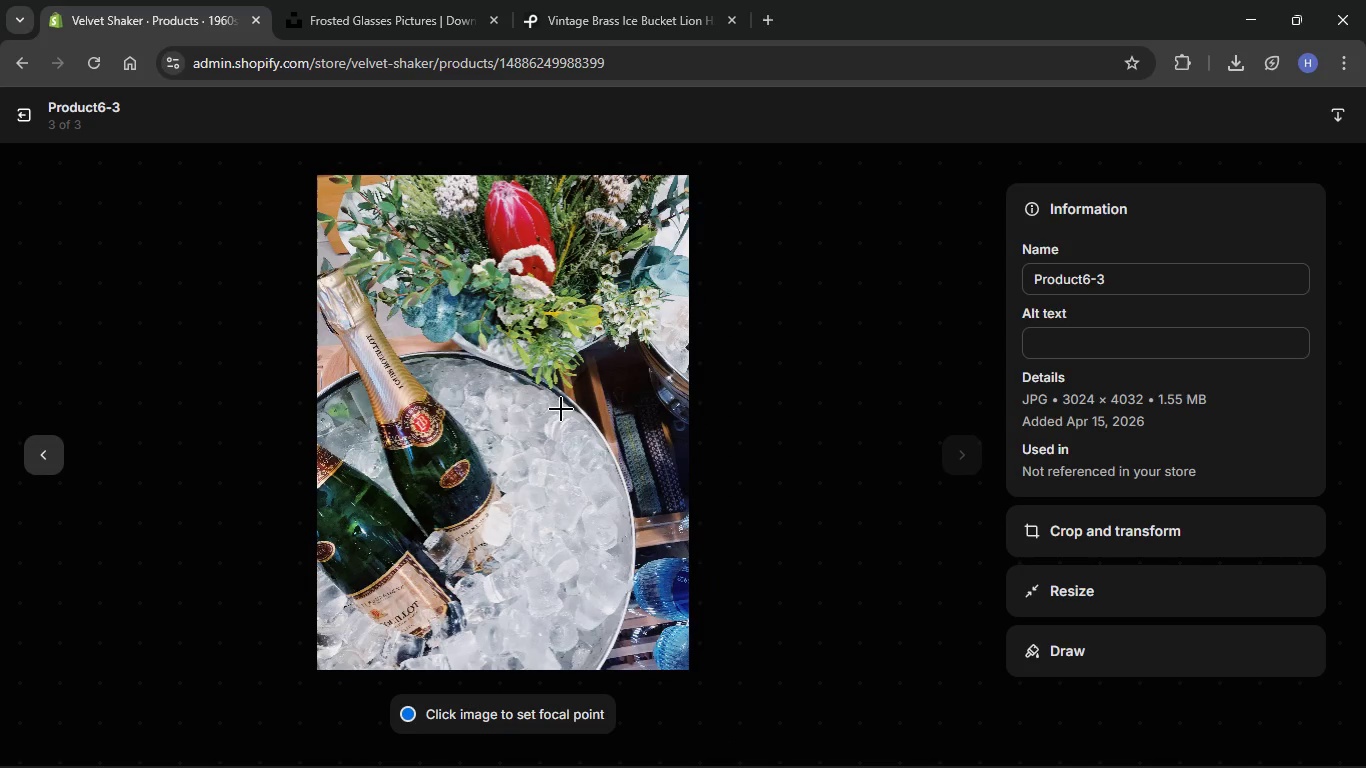 
wait(5.94)
 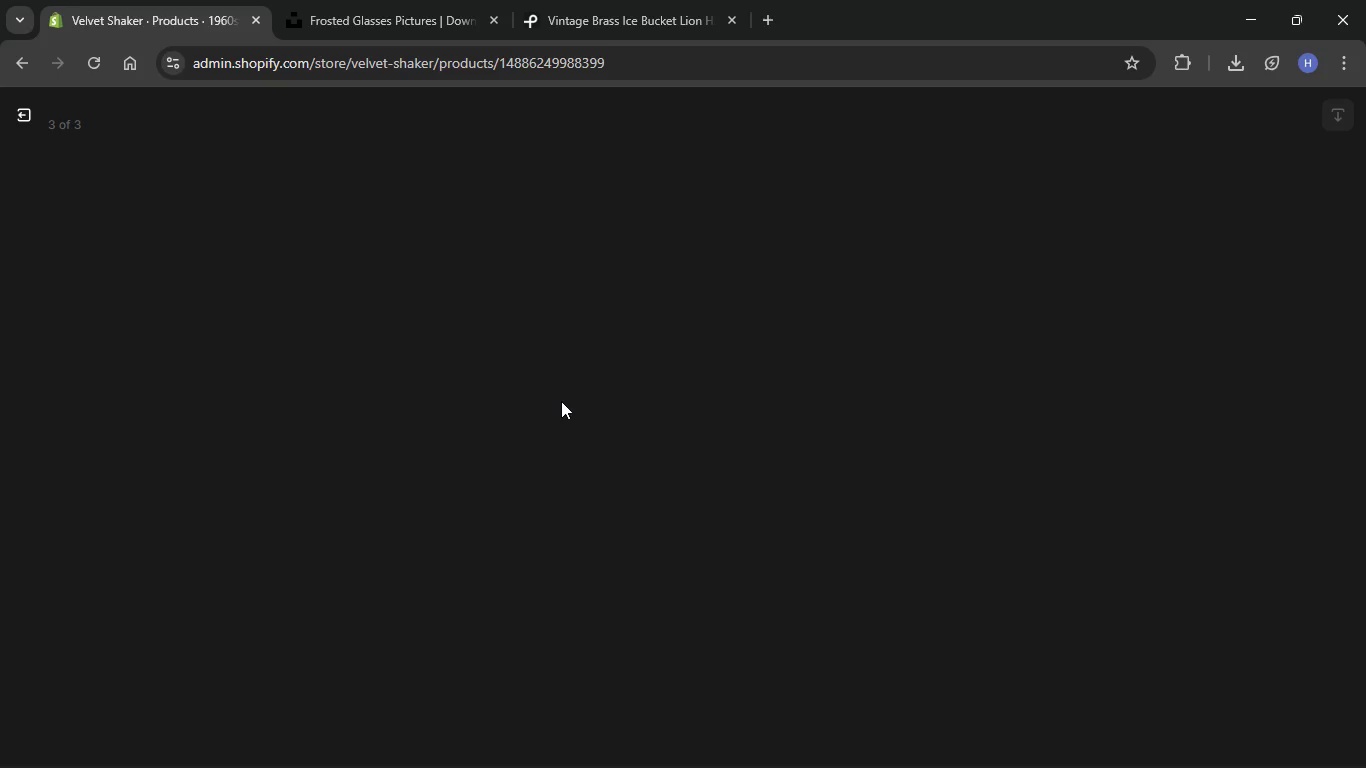 
left_click([1091, 342])
 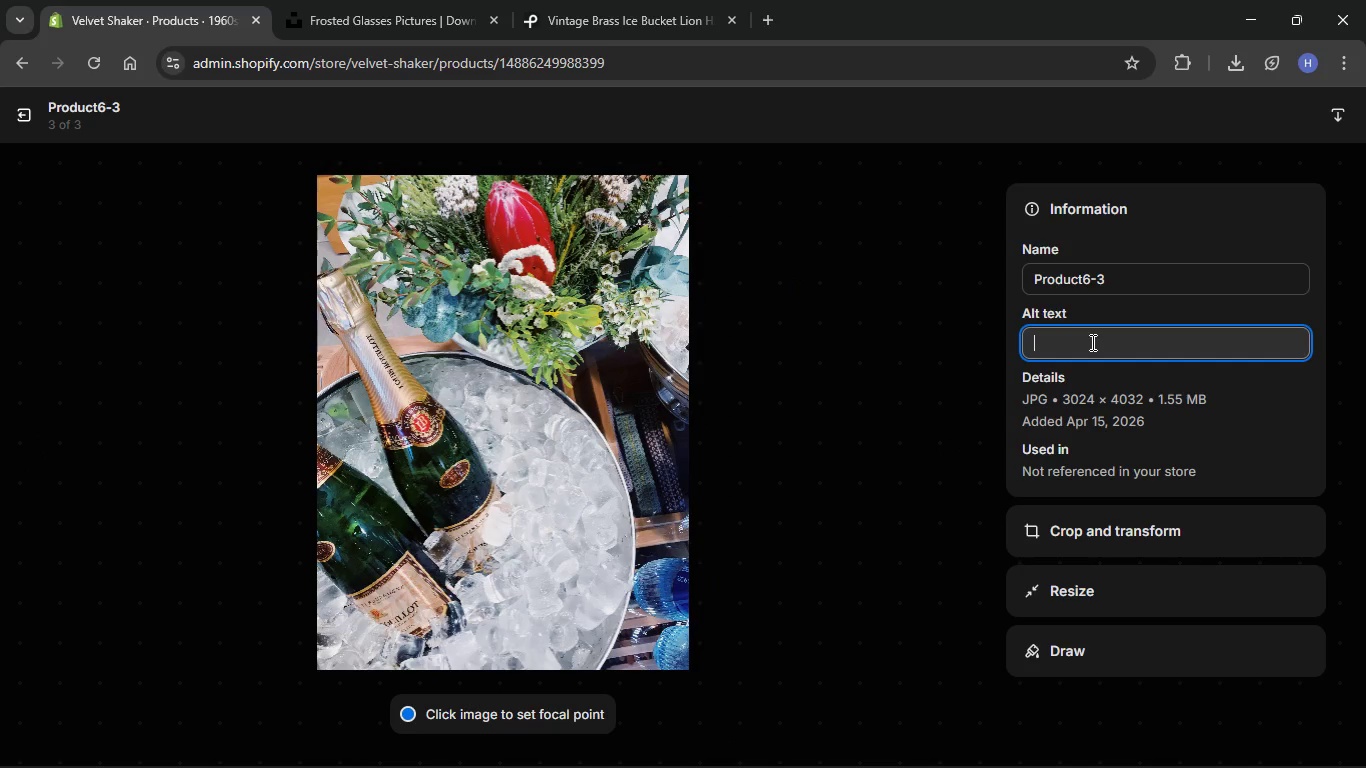 
key(Control+V)
 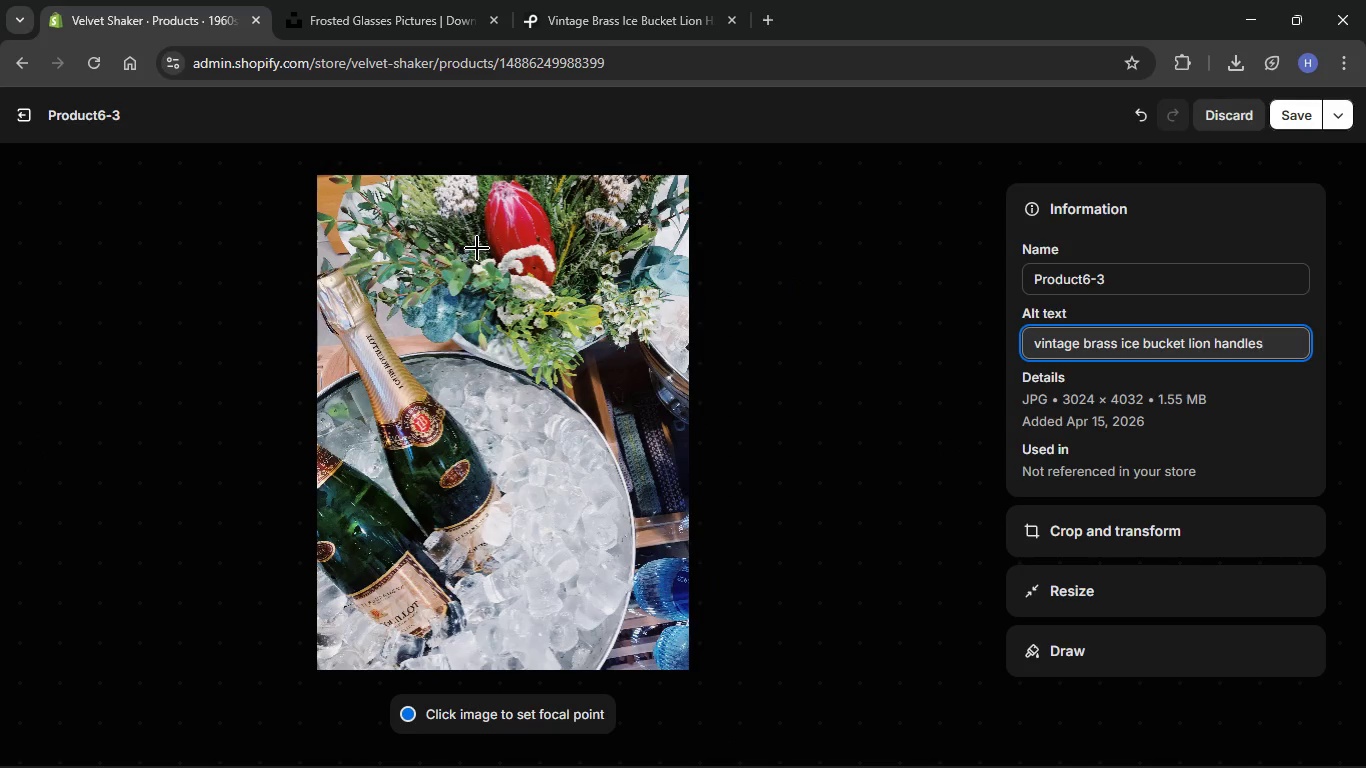 
left_click([496, 252])
 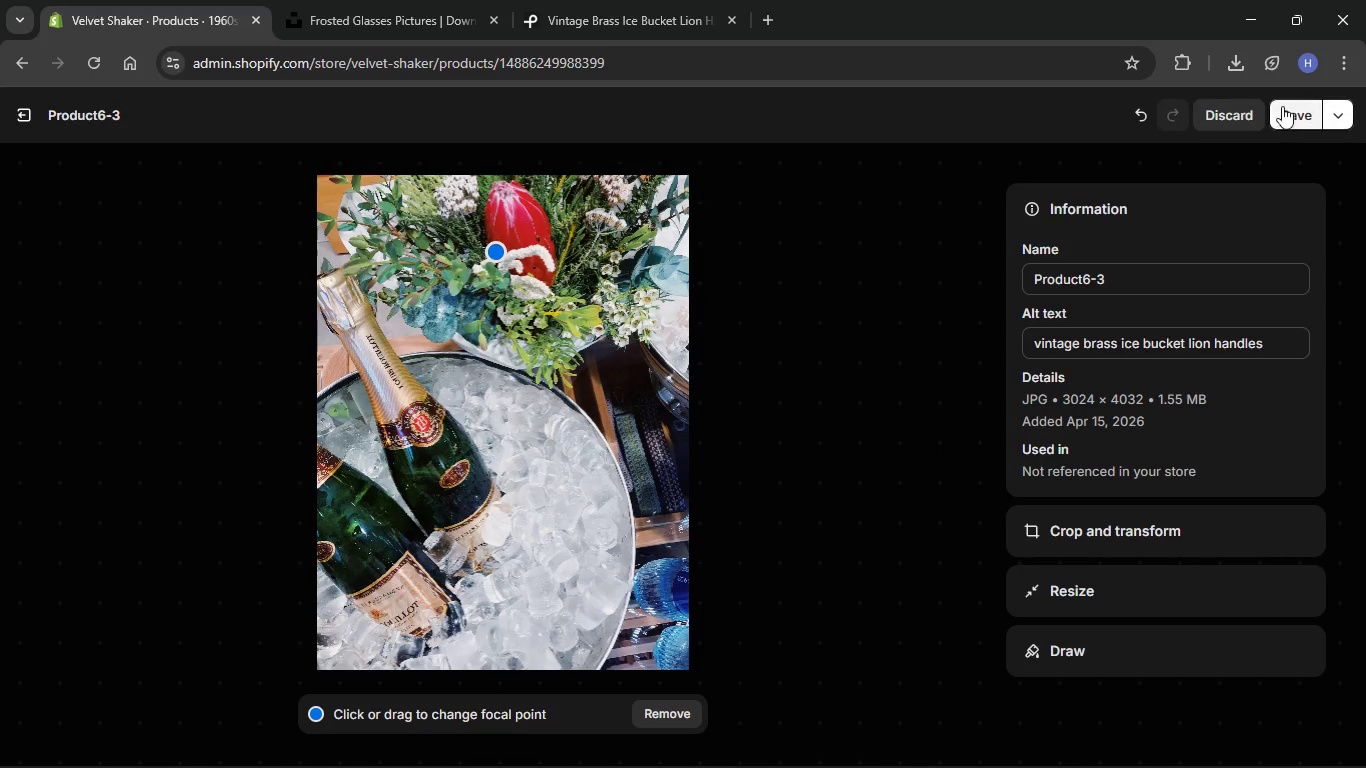 
left_click([1280, 106])
 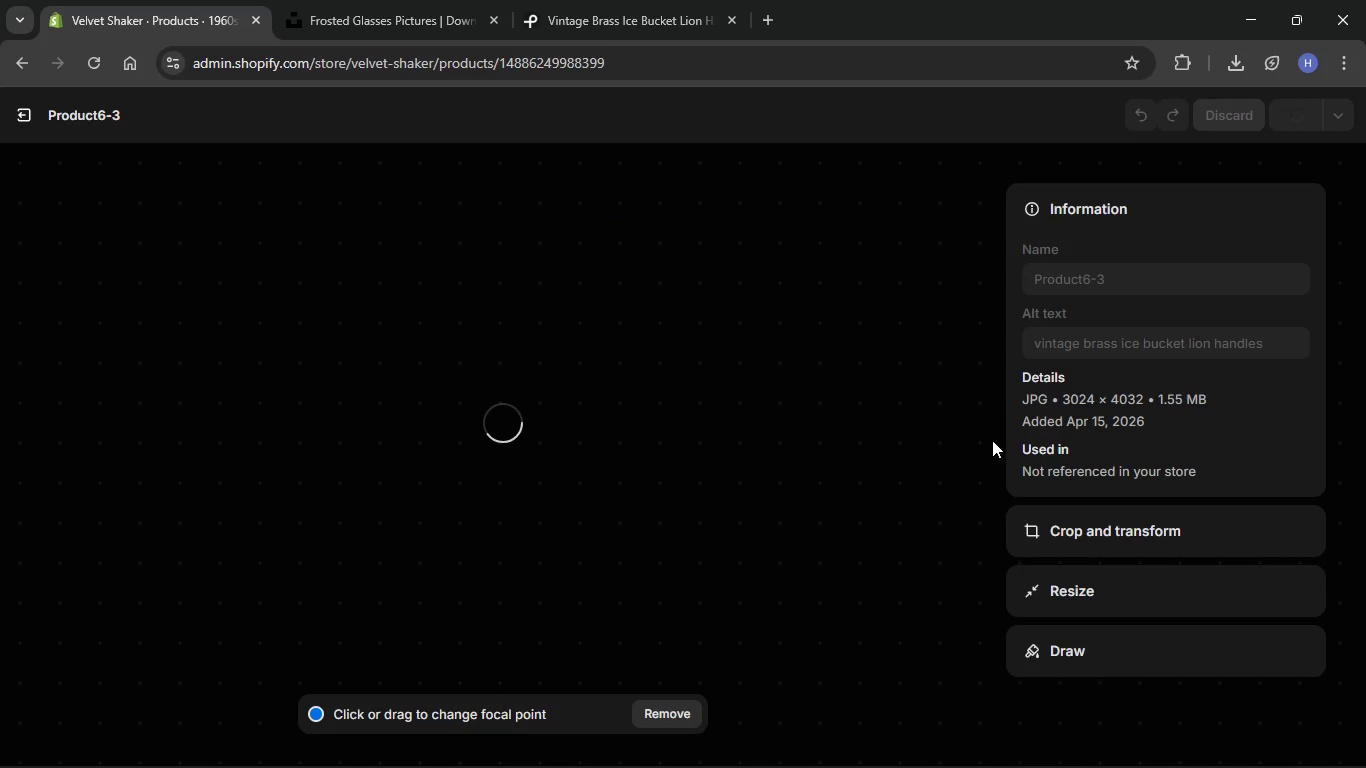 
mouse_move([907, 437])
 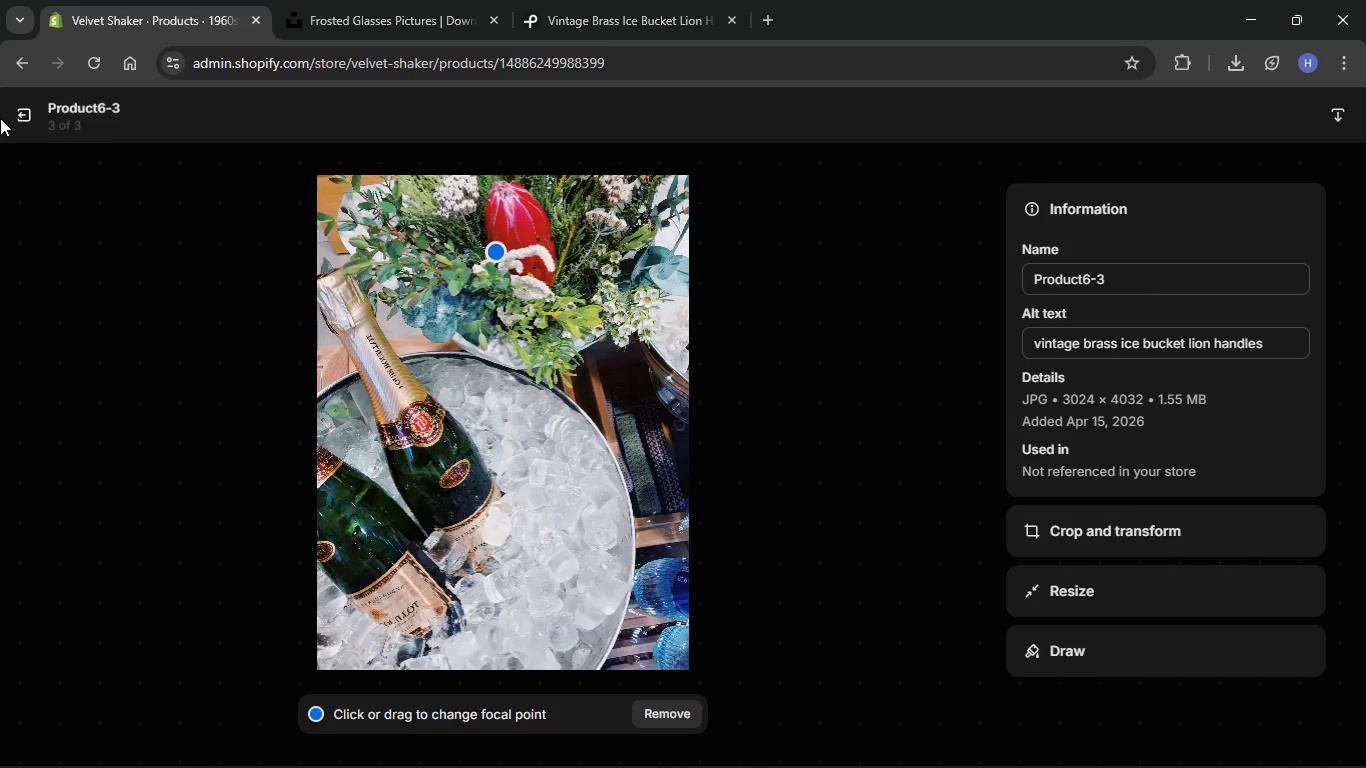 
left_click([31, 115])
 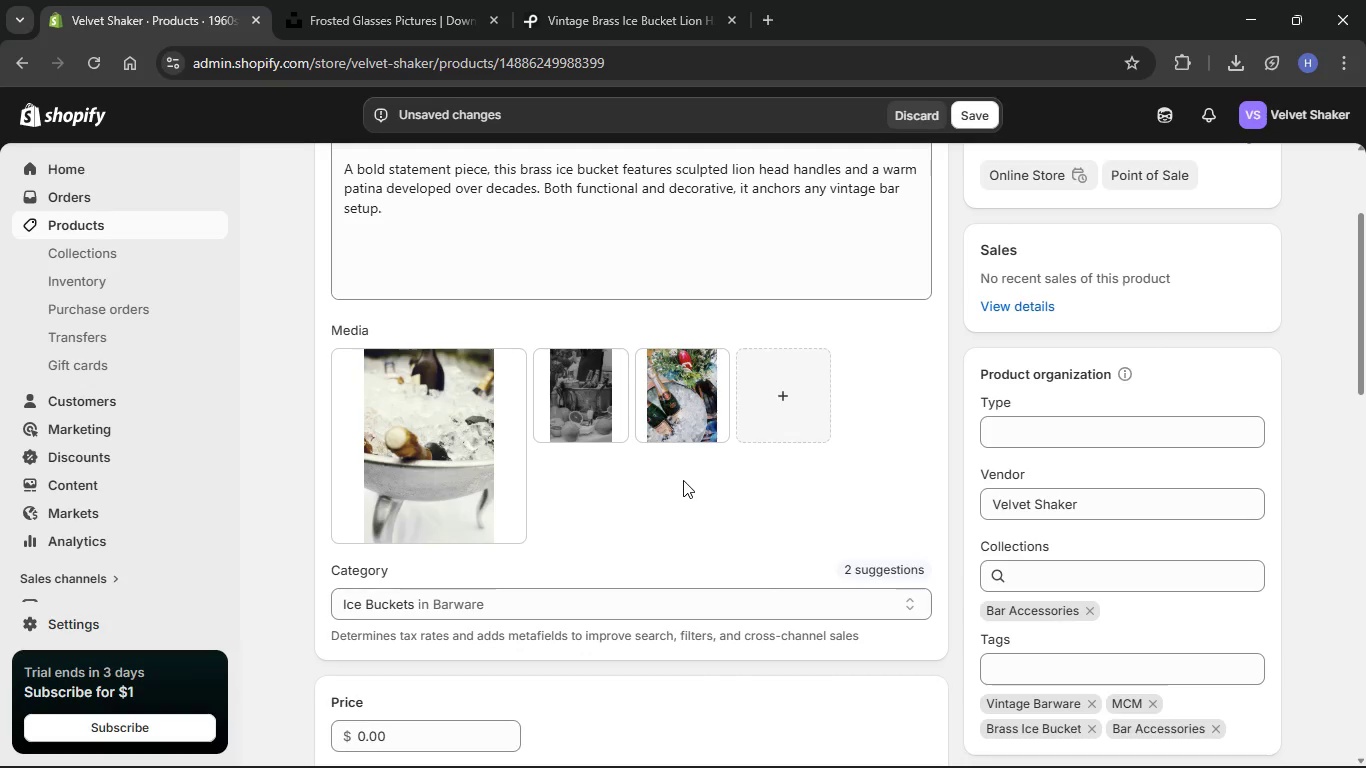 
scroll: coordinate [687, 491], scroll_direction: down, amount: 7.0
 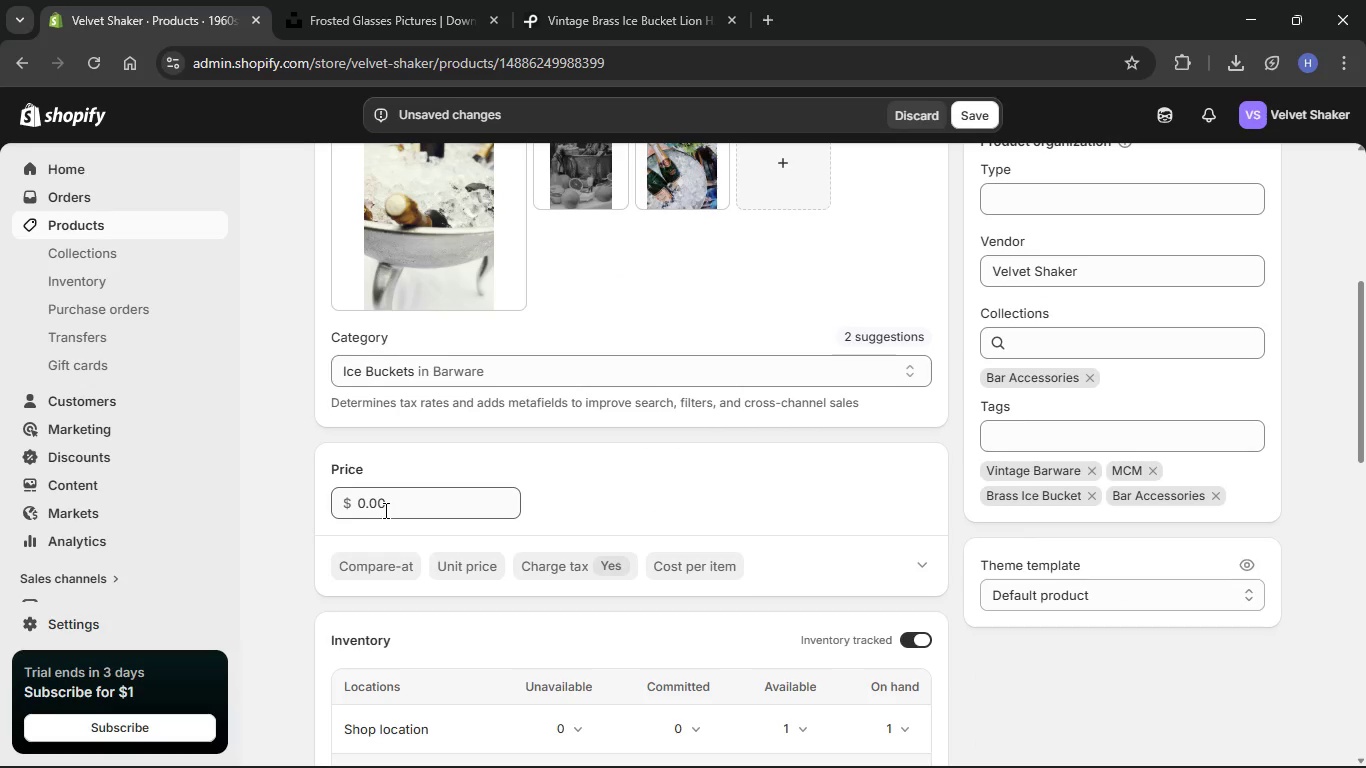 
left_click([384, 510])
 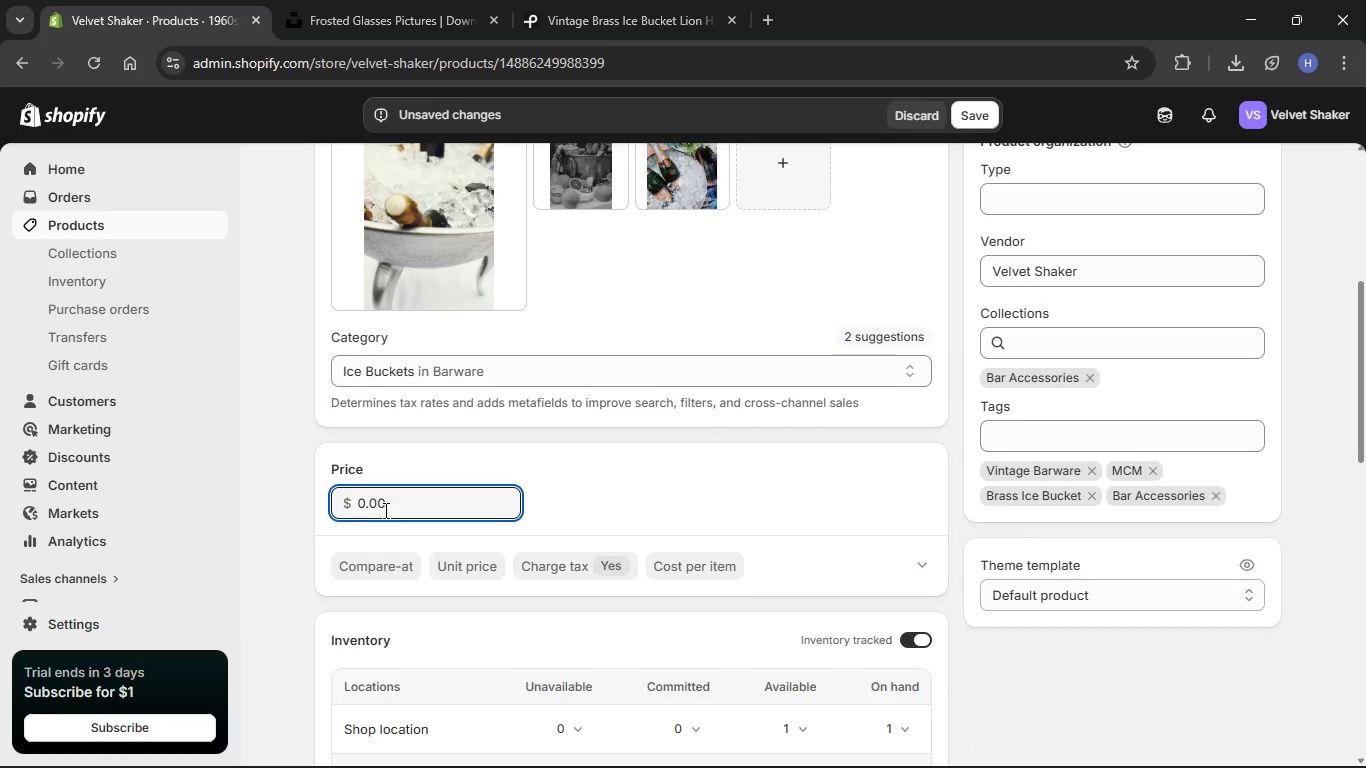 
hold_key(key=Backspace, duration=0.95)
 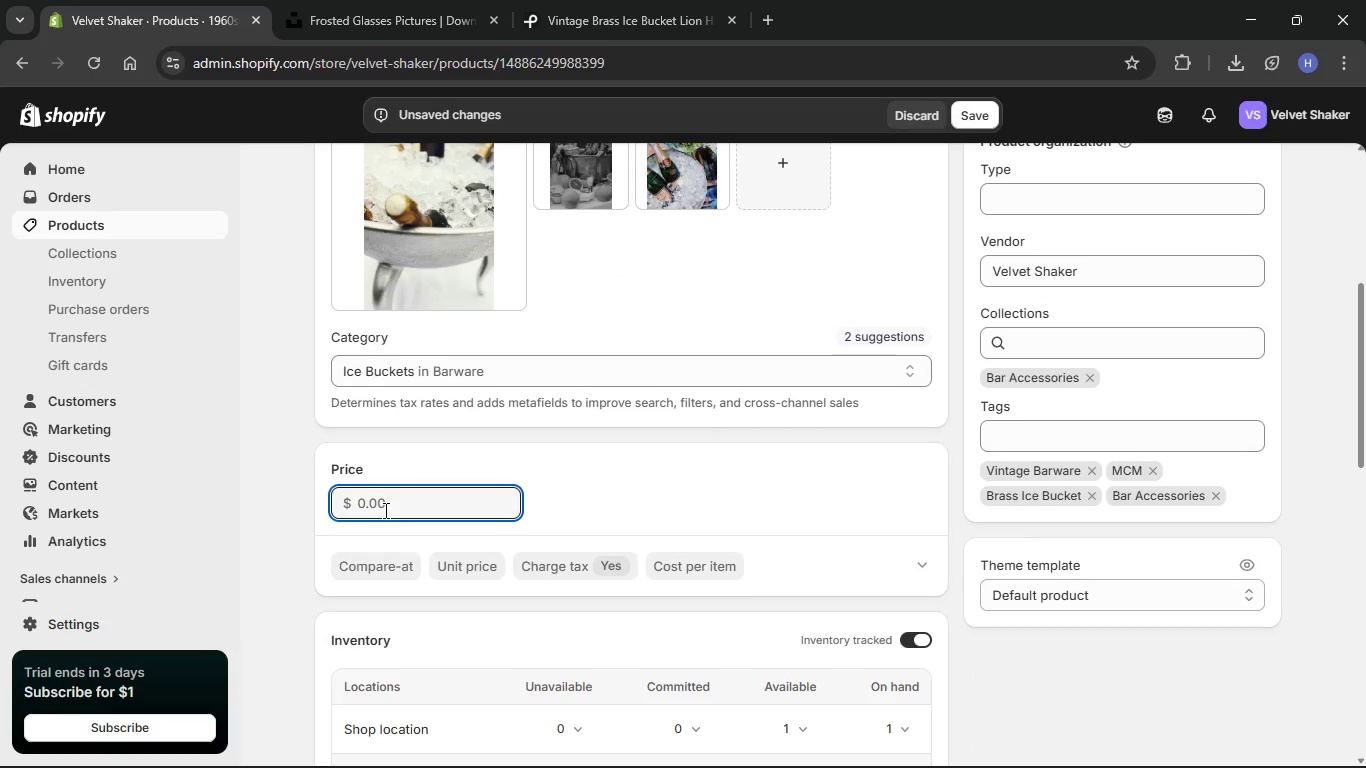 
key(Backspace)
type(160)
 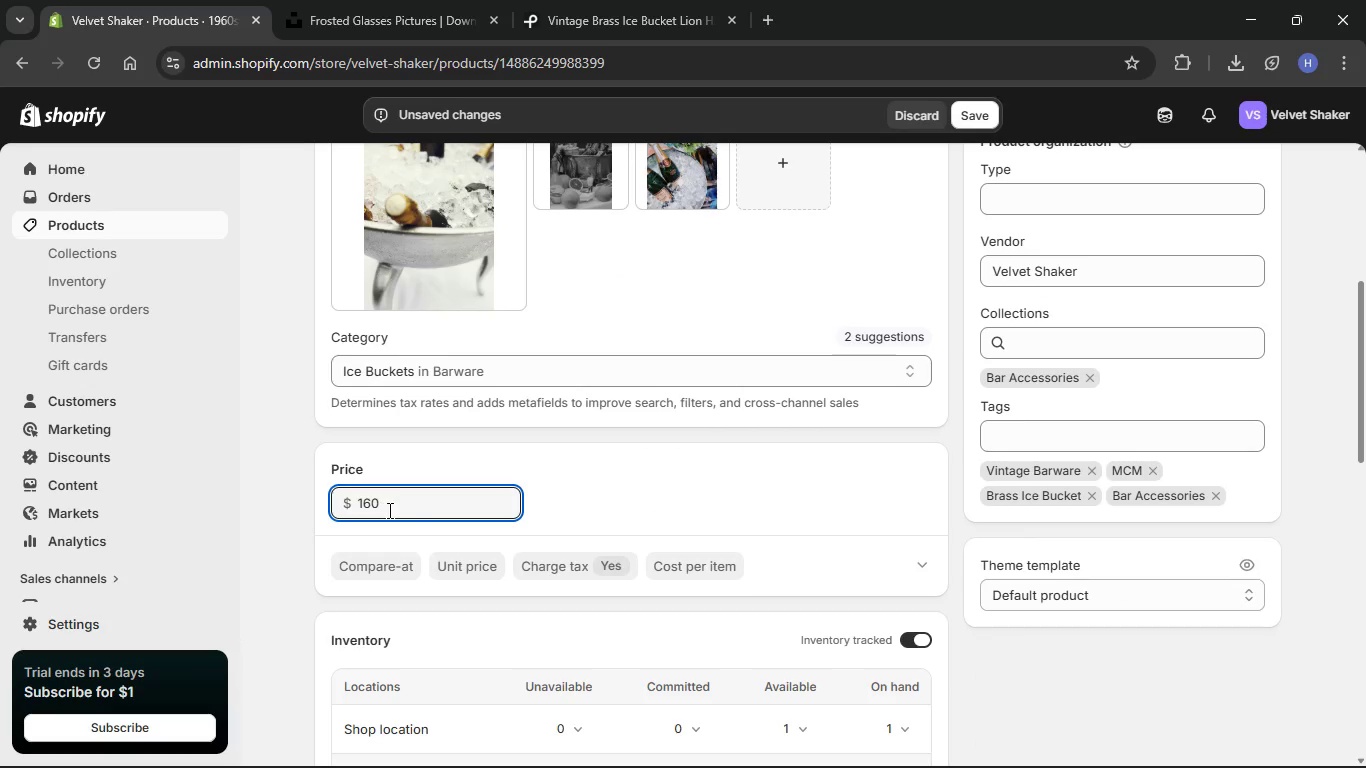 
scroll: coordinate [908, 642], scroll_direction: down, amount: 9.0
 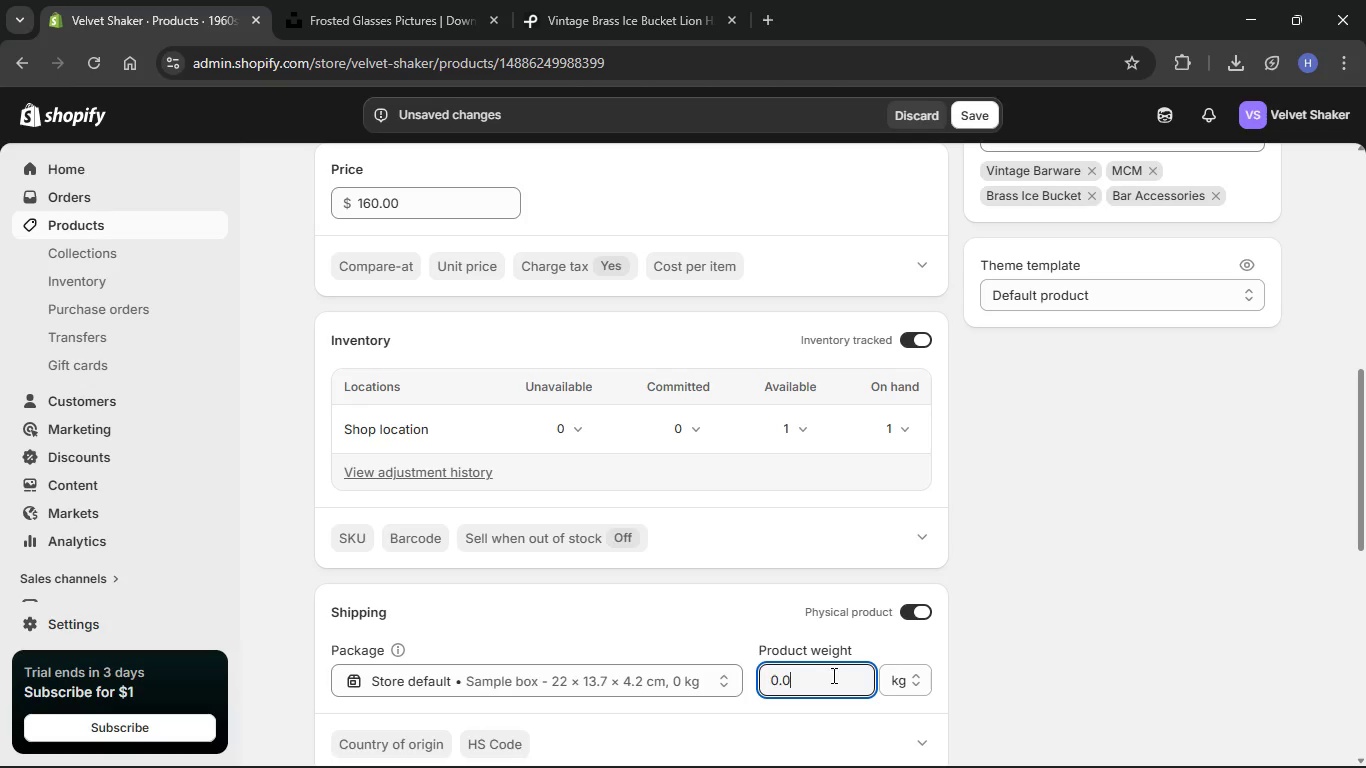 
key(Backspace)
 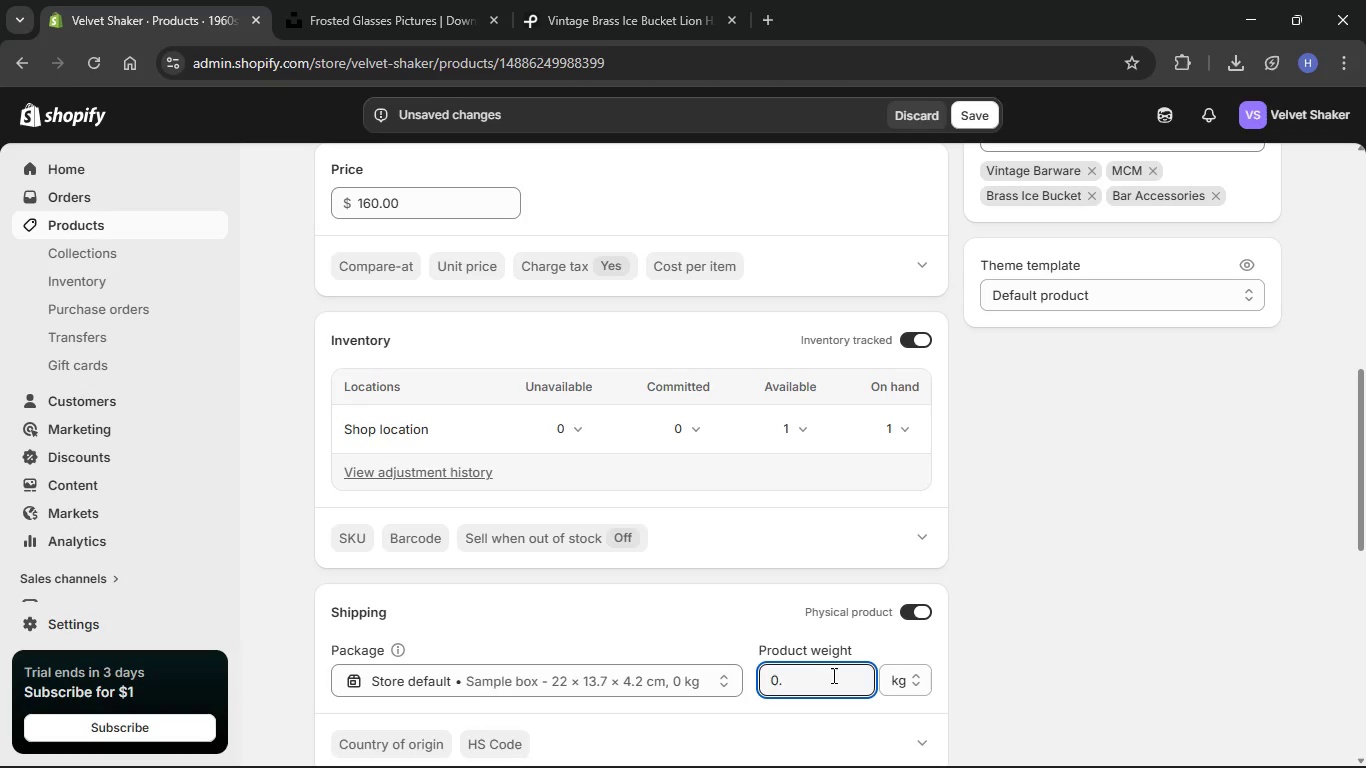 
key(Backspace)
 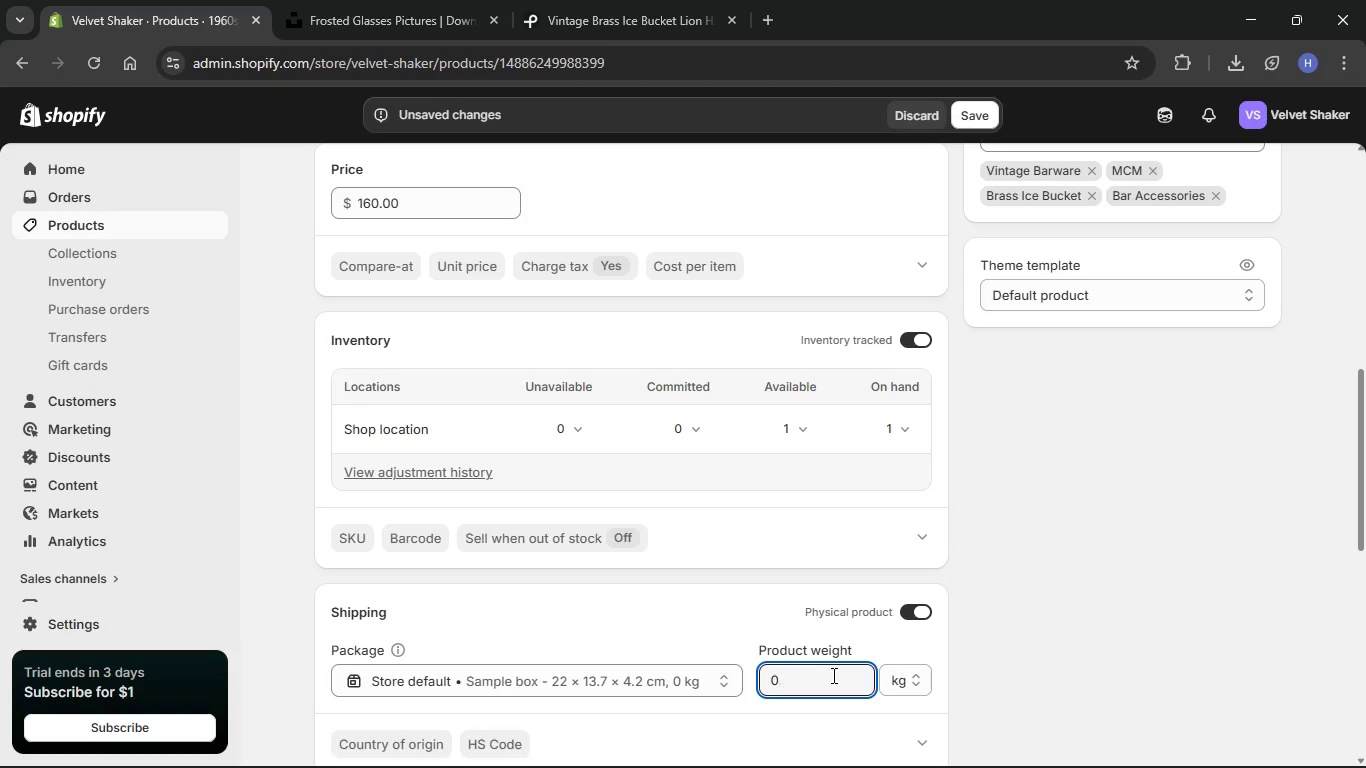 
key(Backspace)
 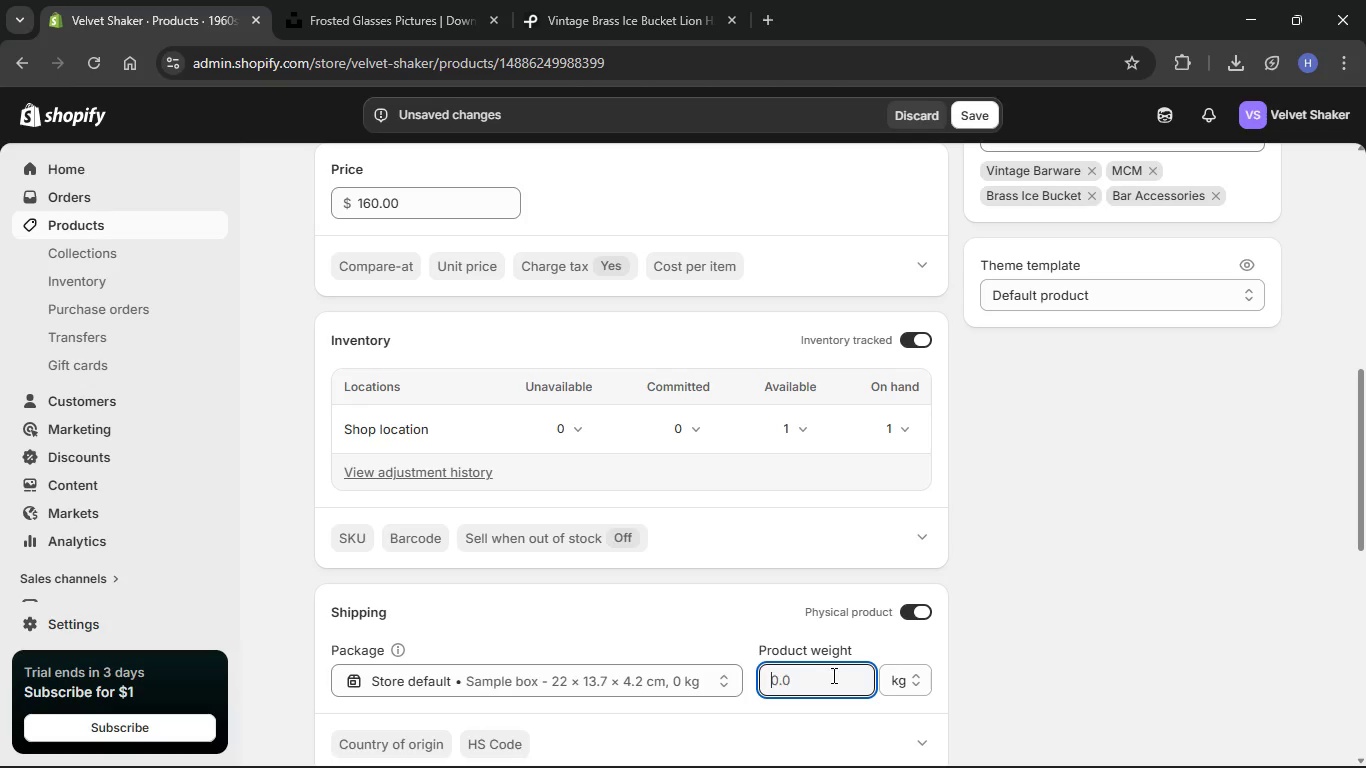 
key(Numpad3)
 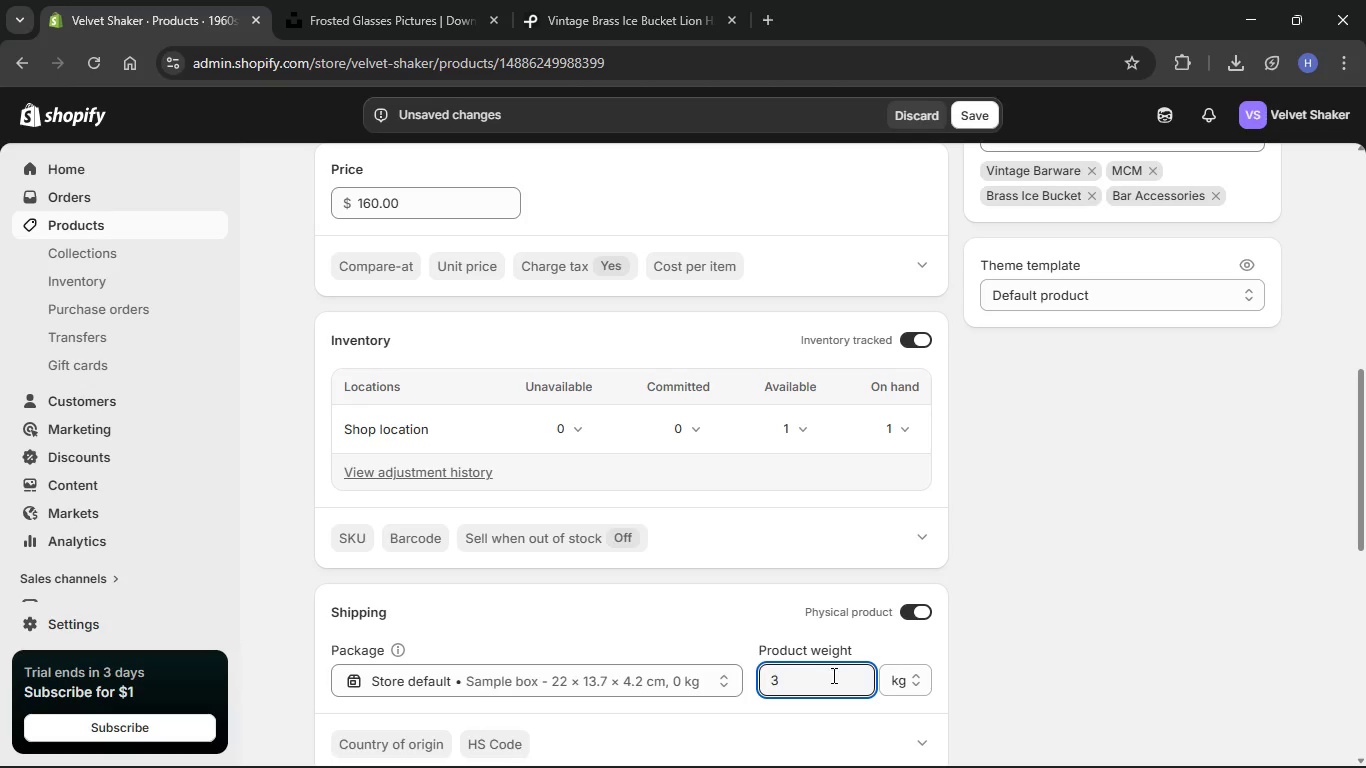 
key(NumpadDecimal)
 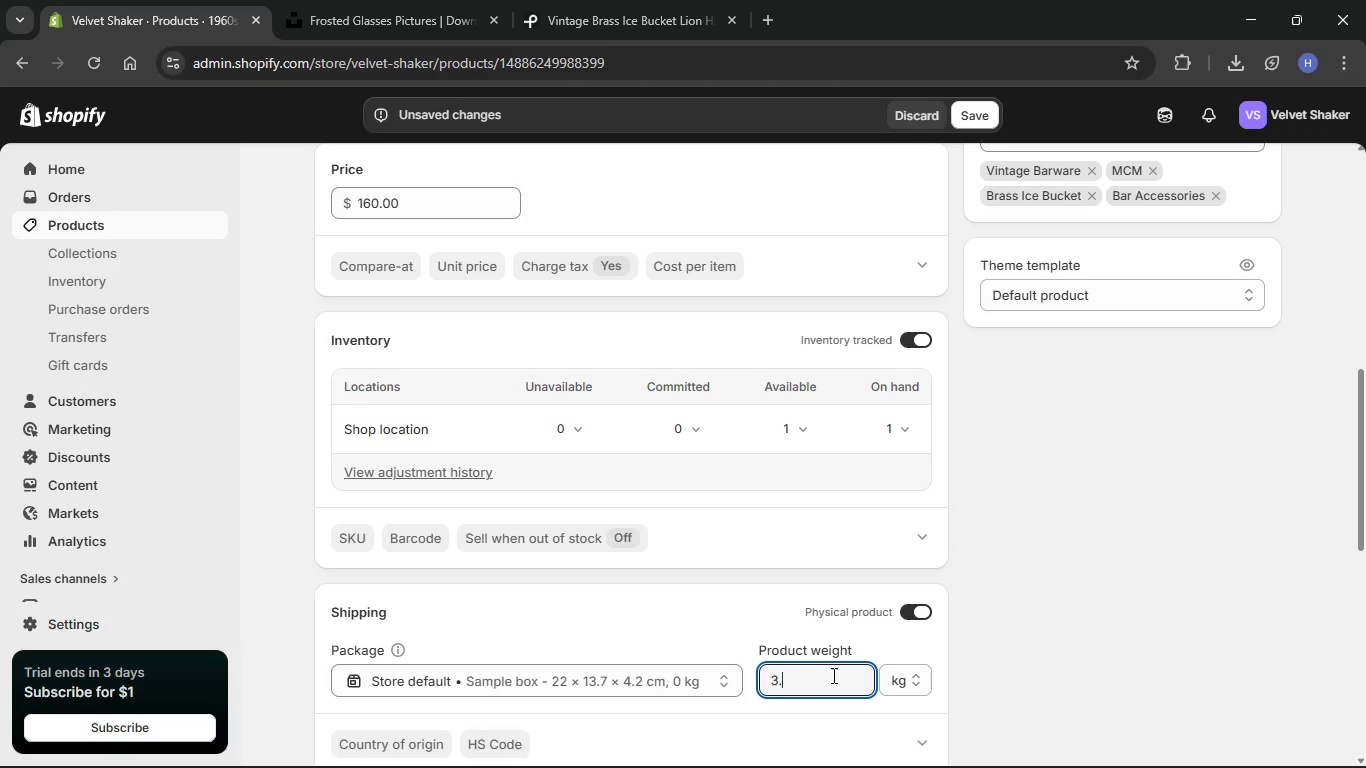 
key(Numpad1)
 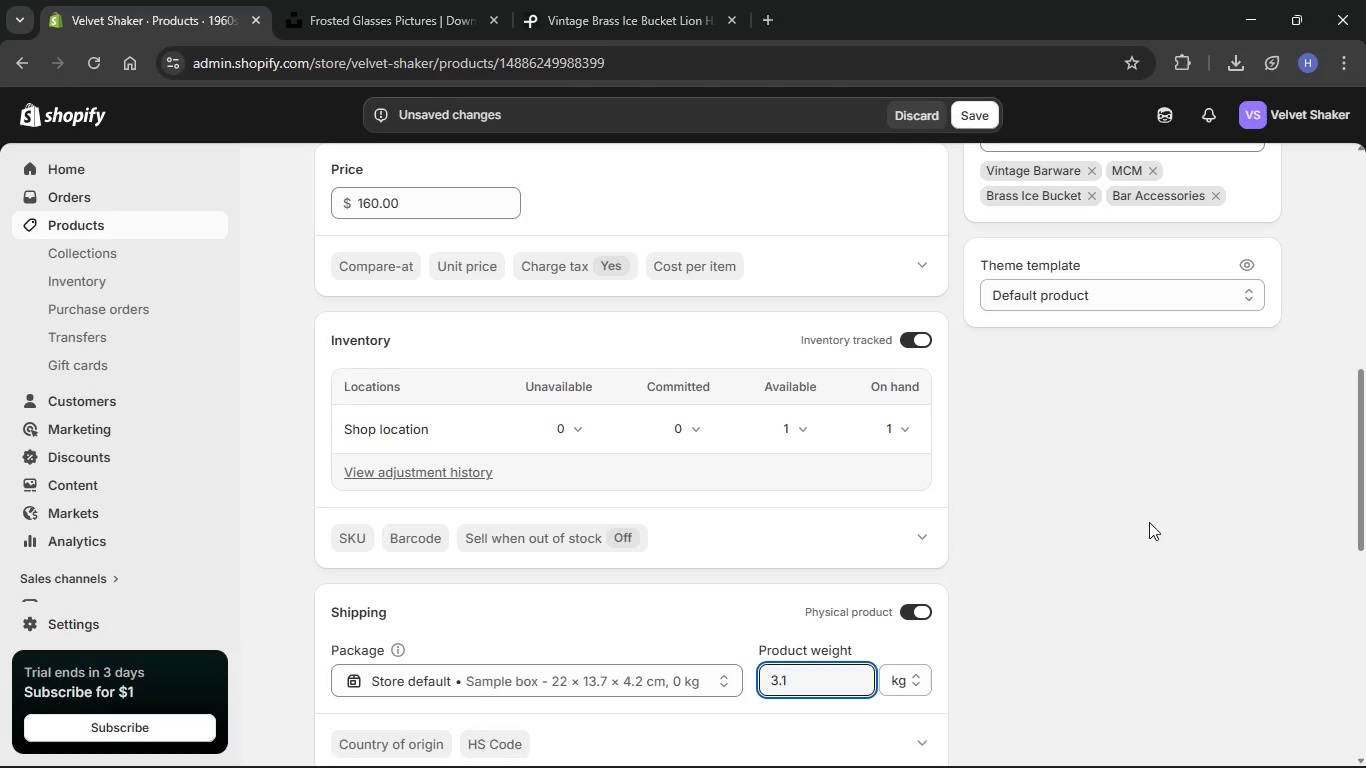 
scroll: coordinate [1146, 525], scroll_direction: up, amount: 3.0
 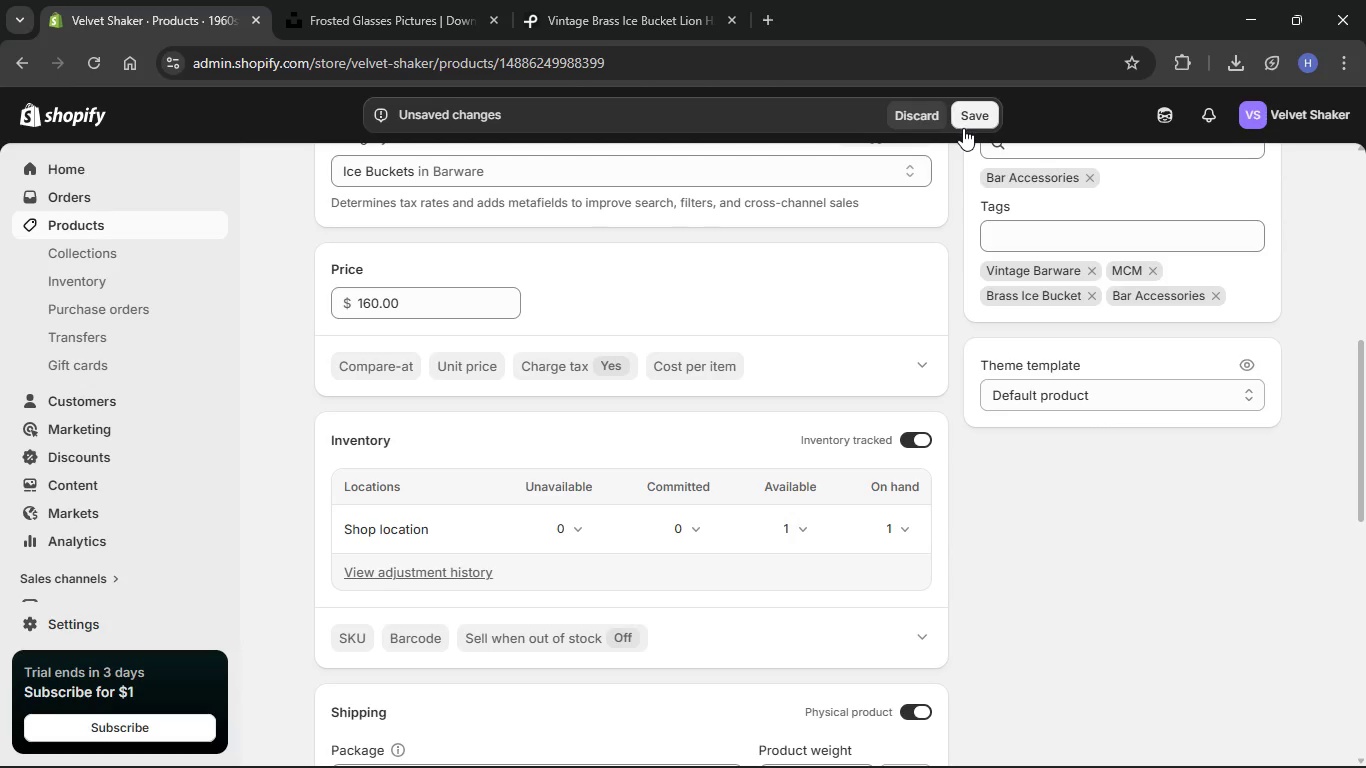 
left_click([963, 128])
 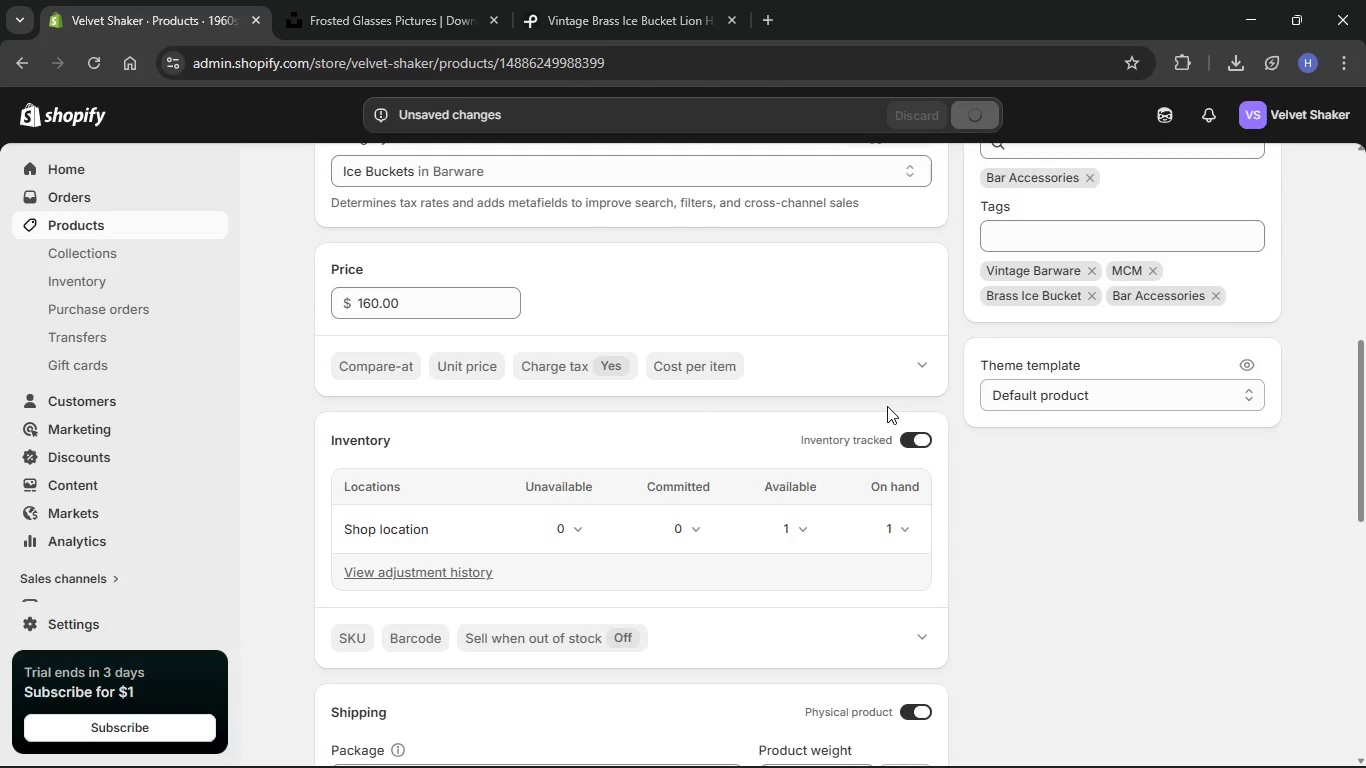 
scroll: coordinate [887, 565], scroll_direction: down, amount: 19.0
 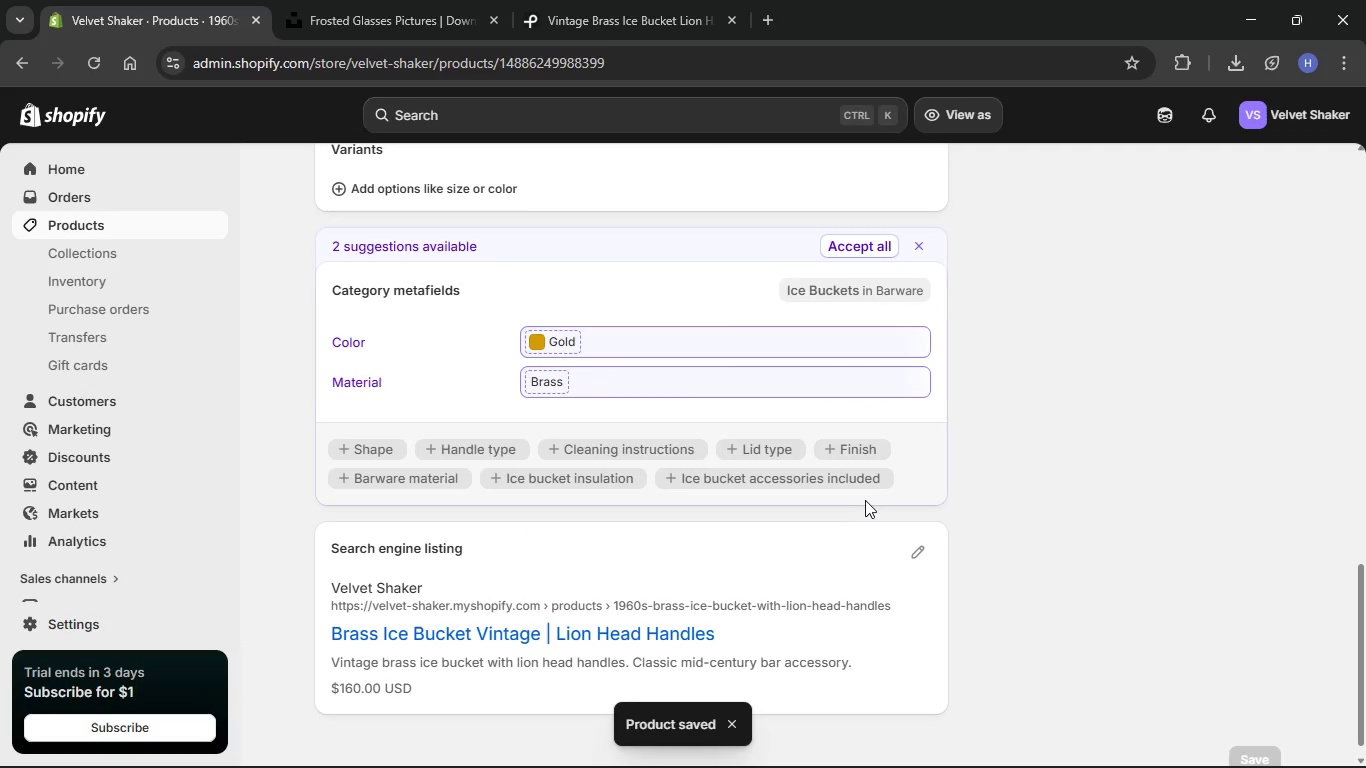 
scroll: coordinate [901, 466], scroll_direction: up, amount: 45.0
 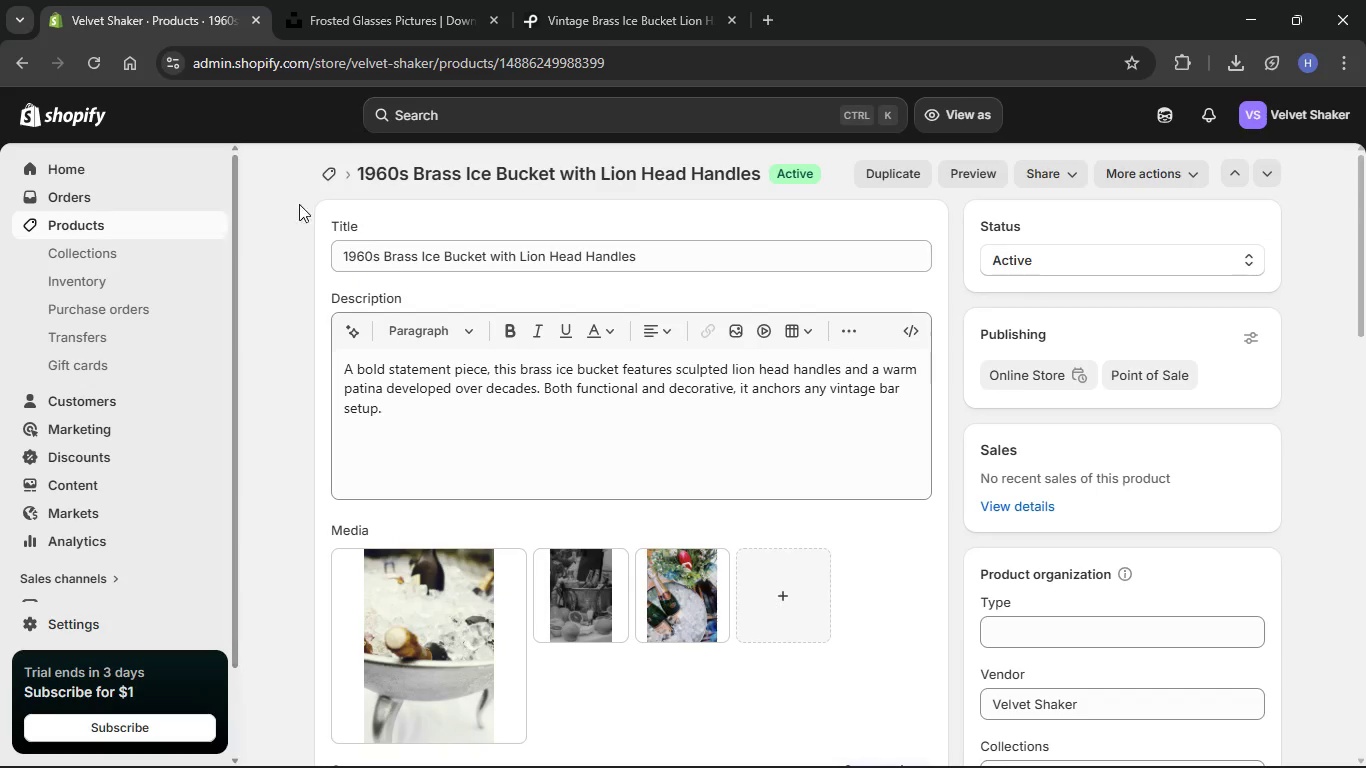 
left_click([329, 176])
 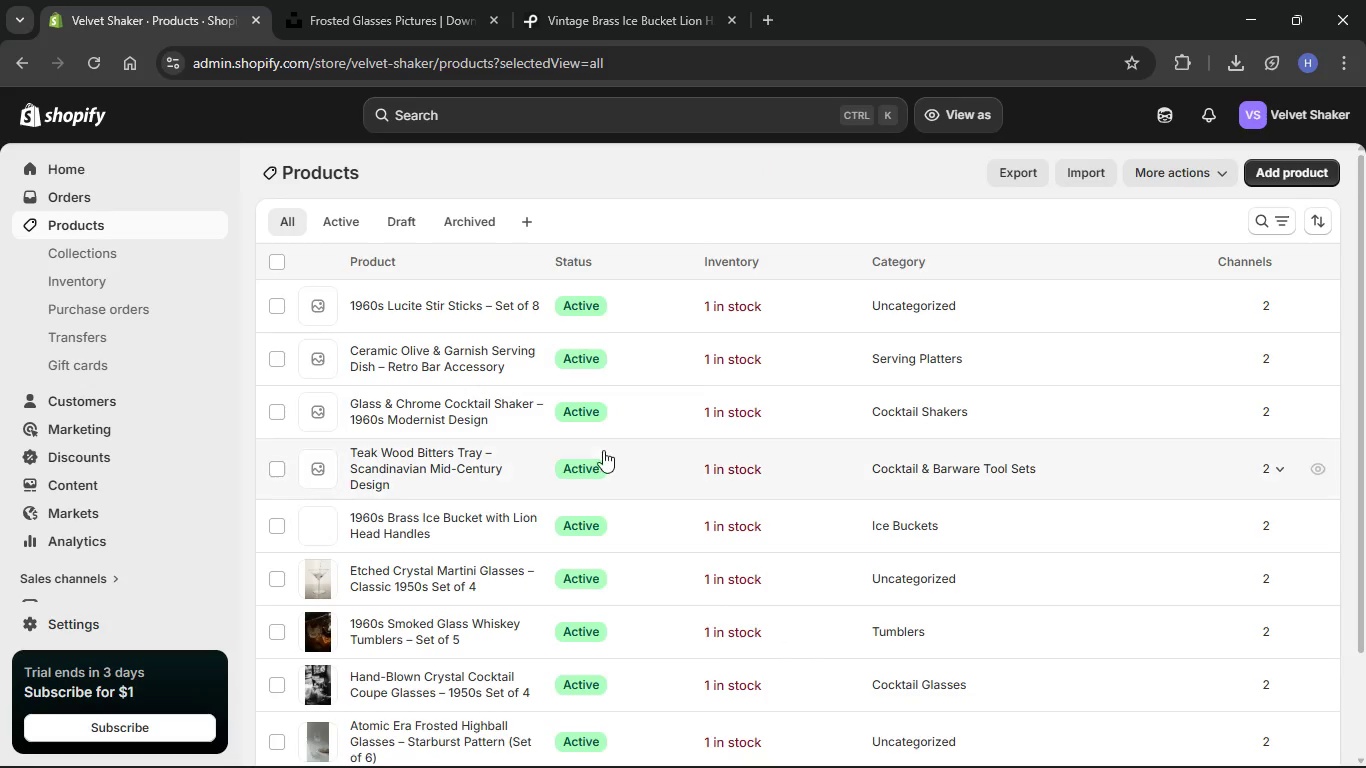 
scroll: coordinate [601, 449], scroll_direction: down, amount: 4.0
 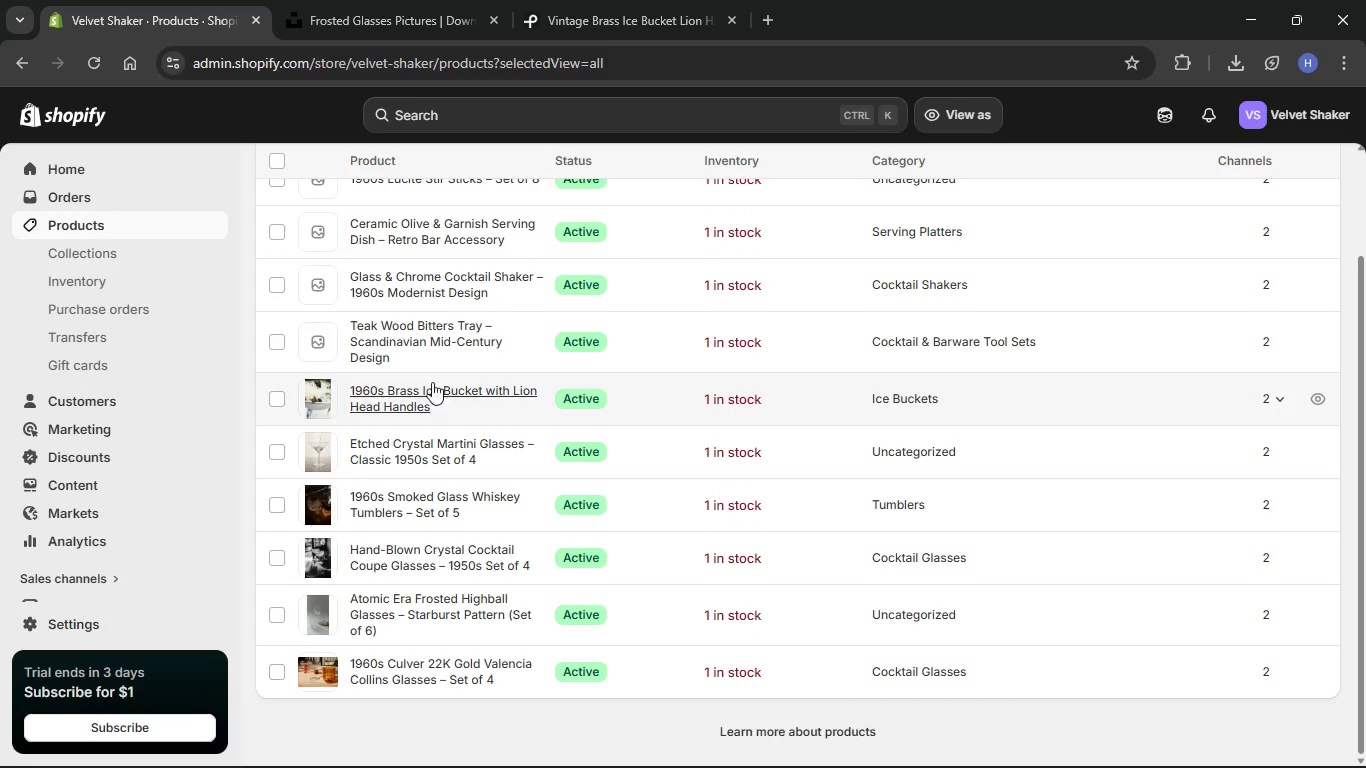 
left_click([410, 342])
 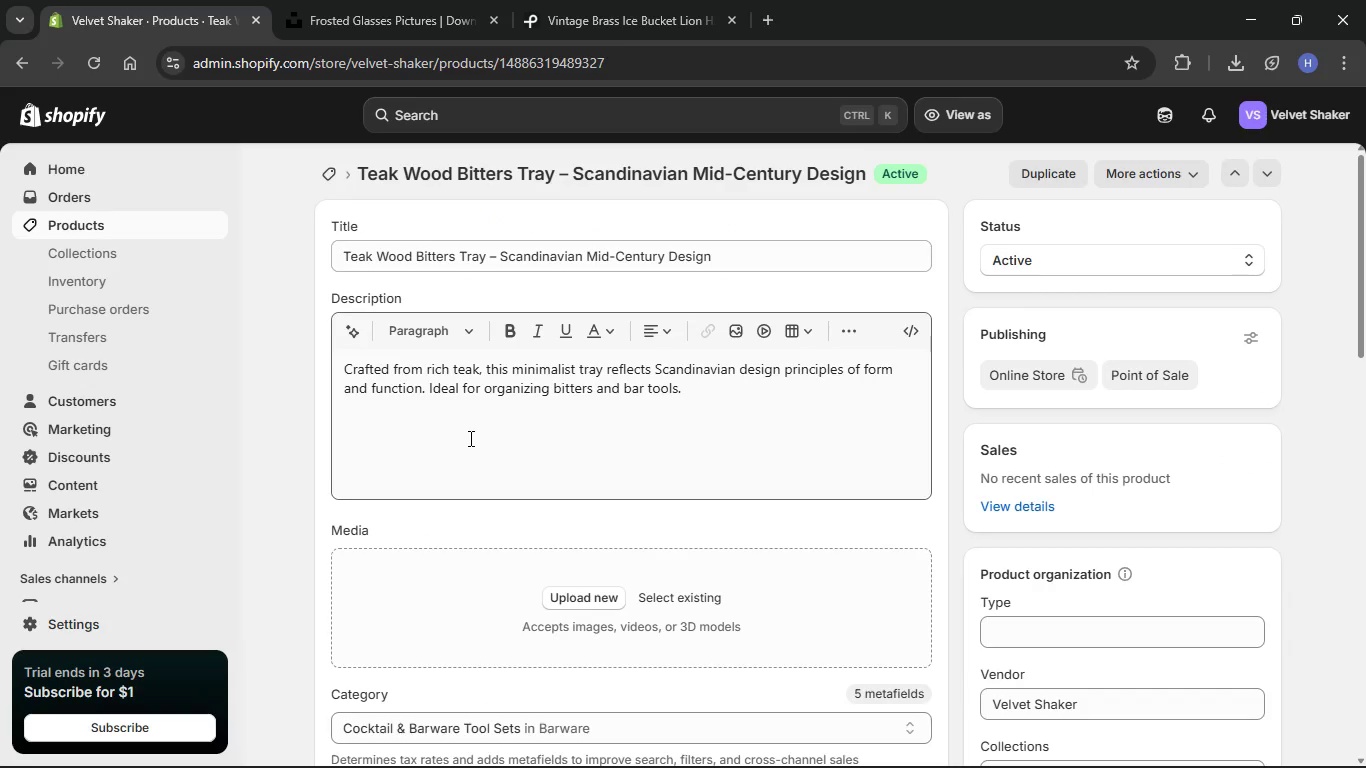 
wait(53.86)
 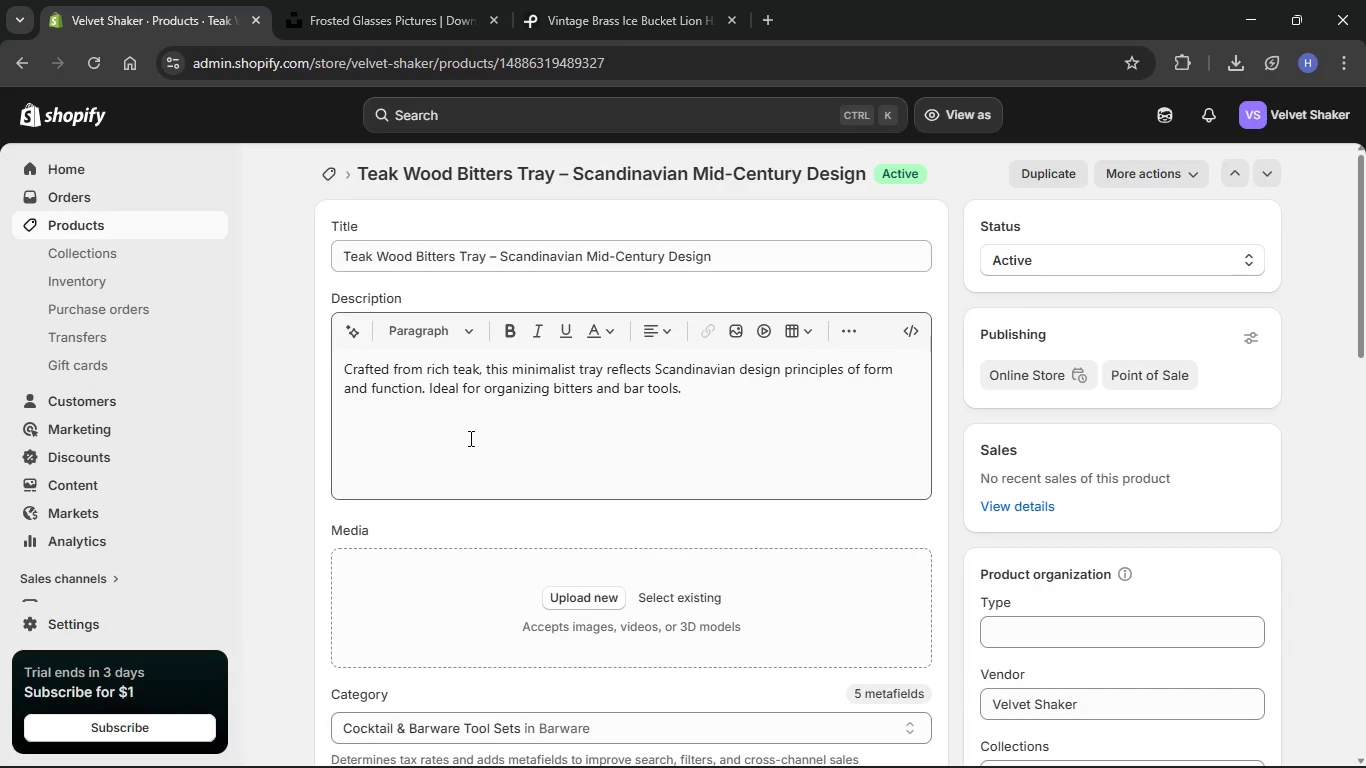 
scroll: coordinate [471, 443], scroll_direction: down, amount: 7.0
 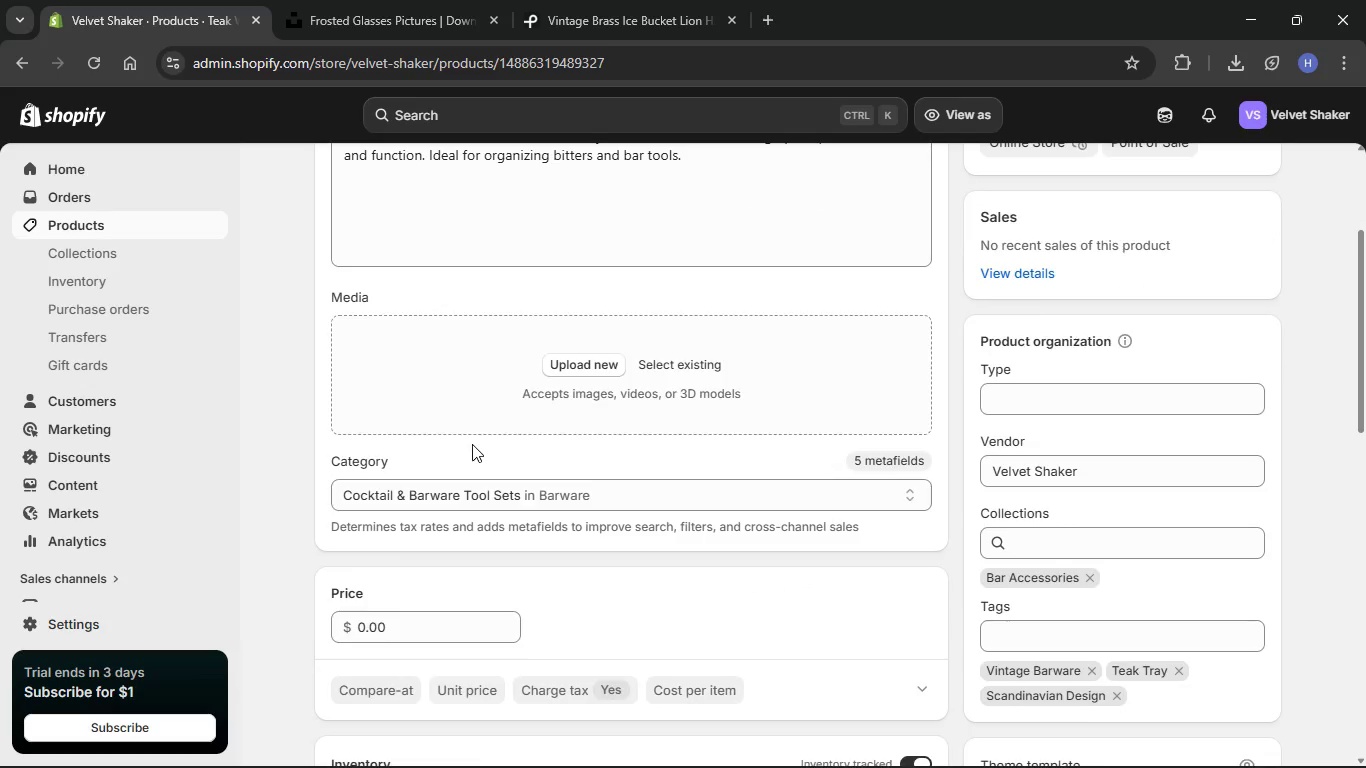 
scroll: coordinate [472, 444], scroll_direction: up, amount: 6.0
 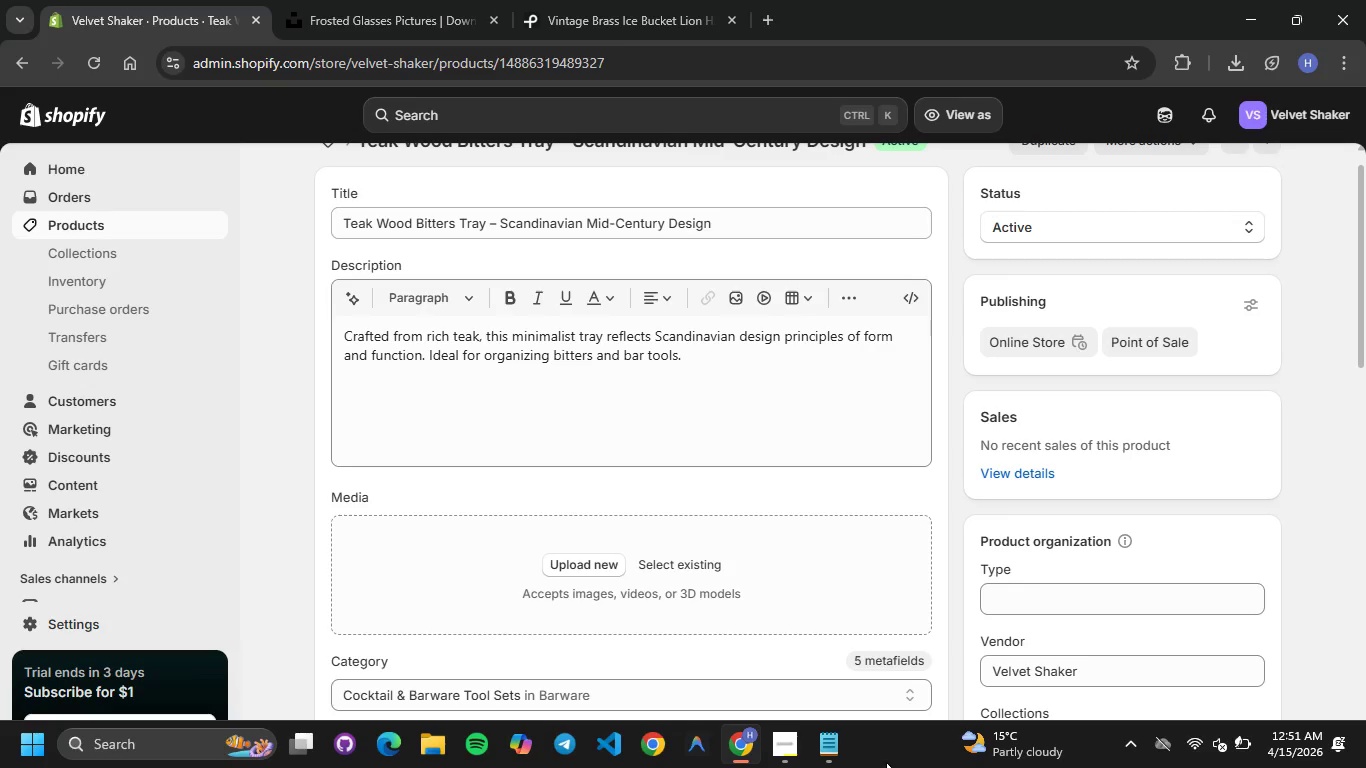 
left_click([833, 745])
 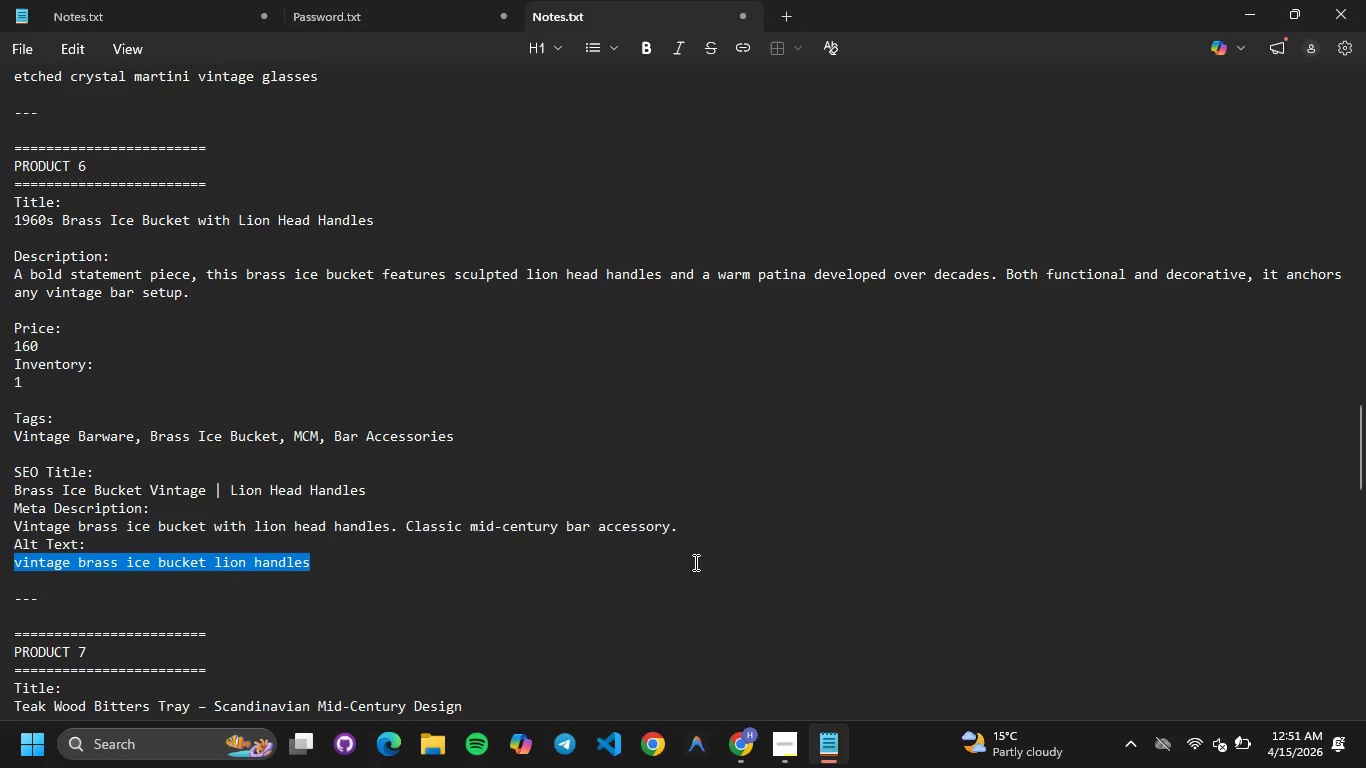 
scroll: coordinate [690, 564], scroll_direction: down, amount: 15.0
 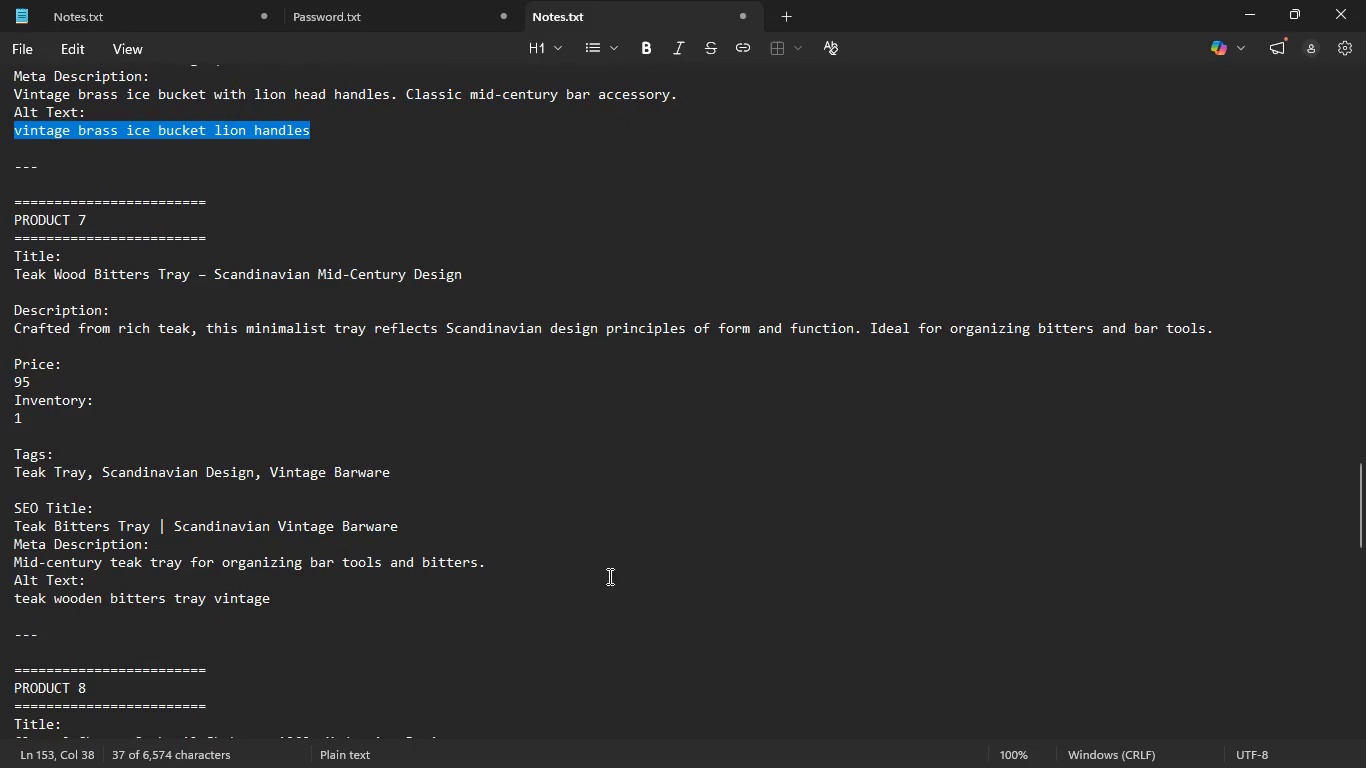 
left_click([608, 575])
 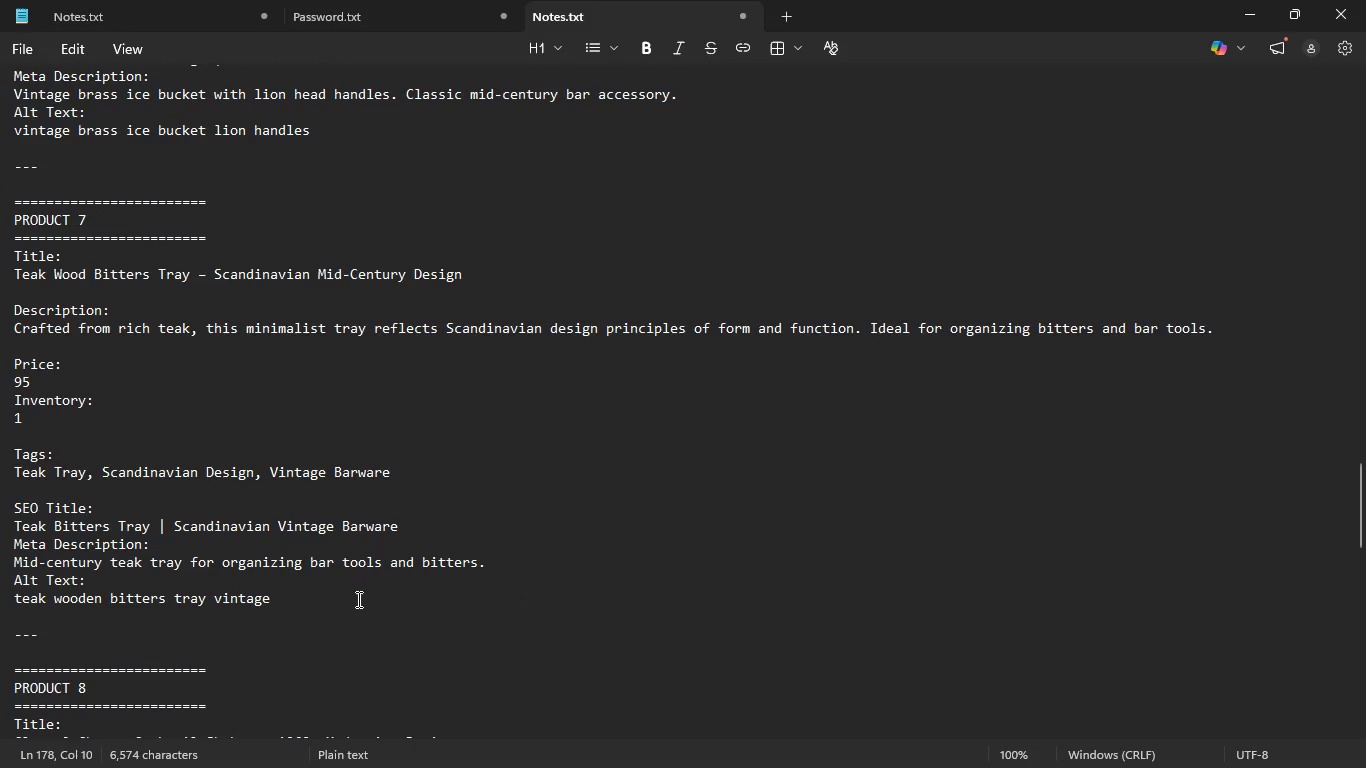 
left_click_drag(start_coordinate=[354, 599], to_coordinate=[0, 598])
 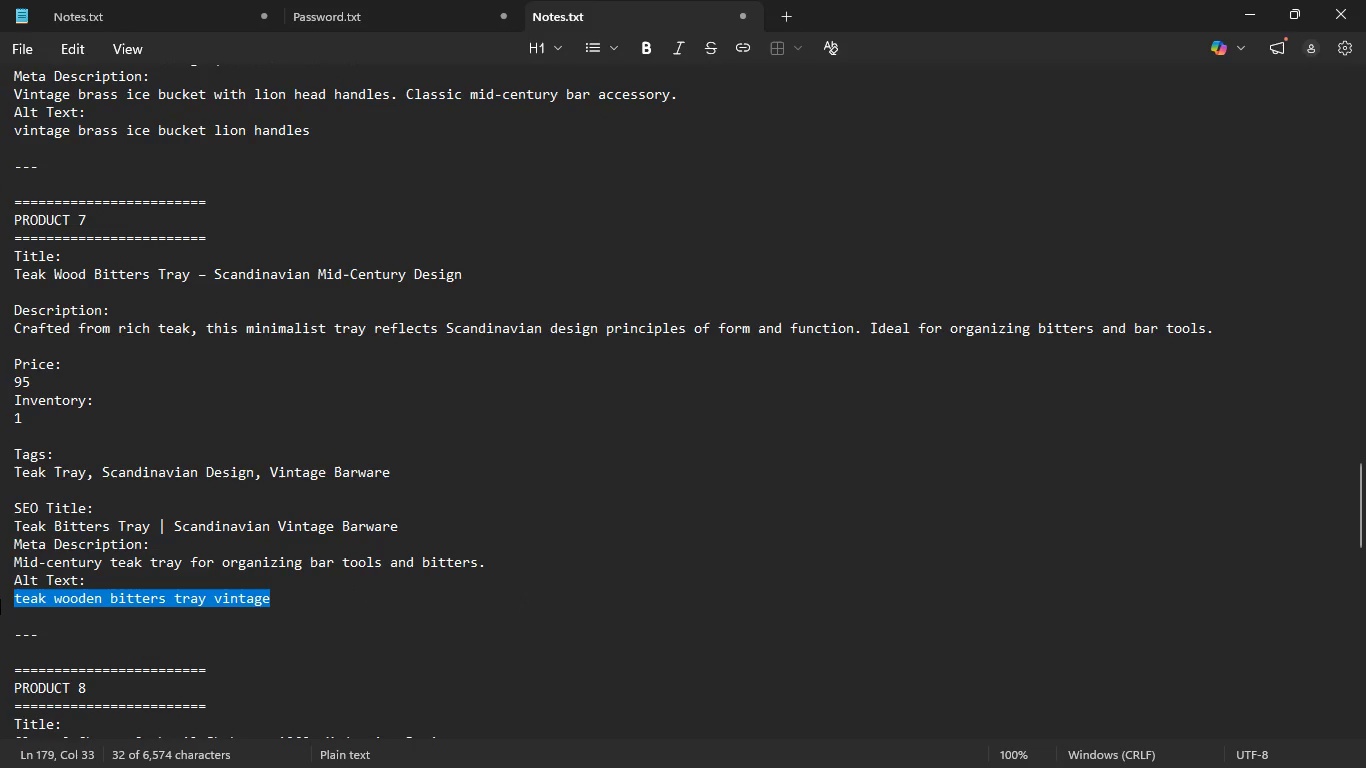 
key(Control+C)
 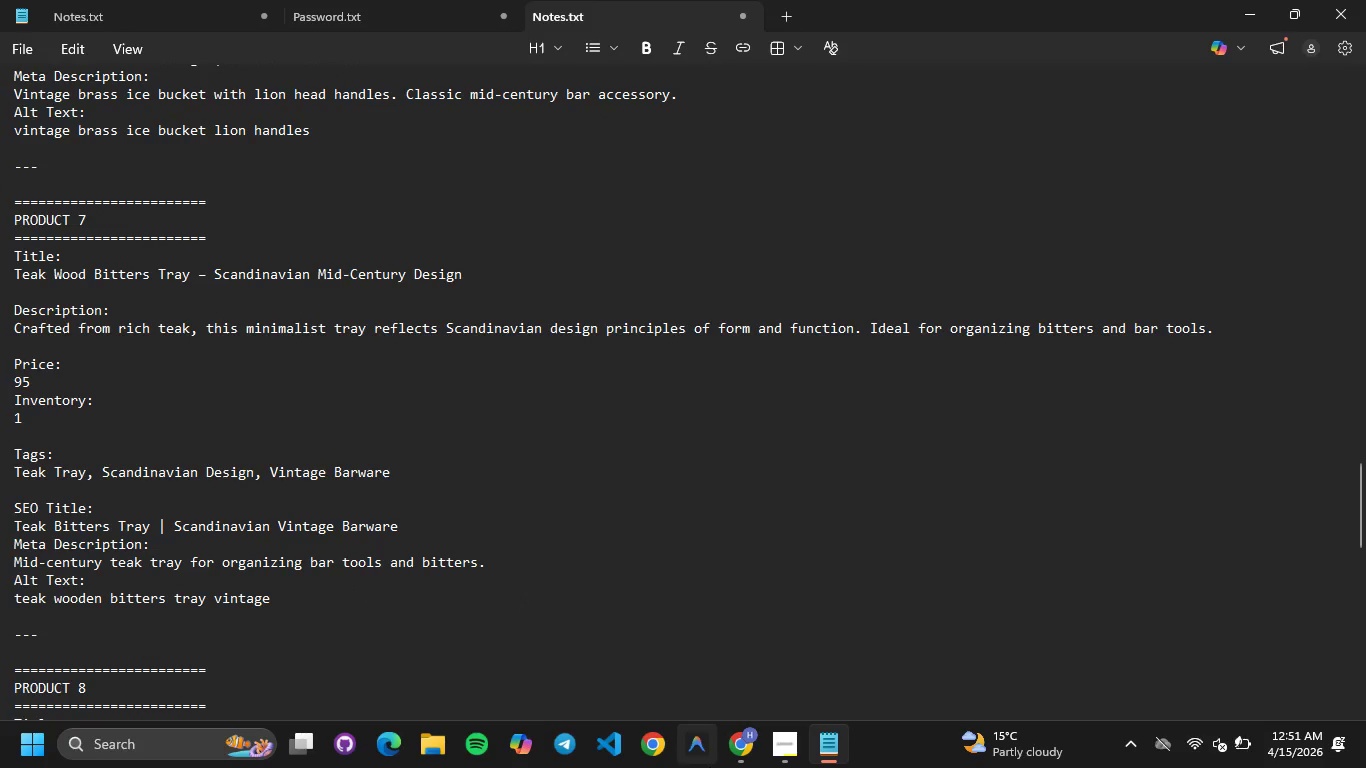 
left_click([729, 745])
 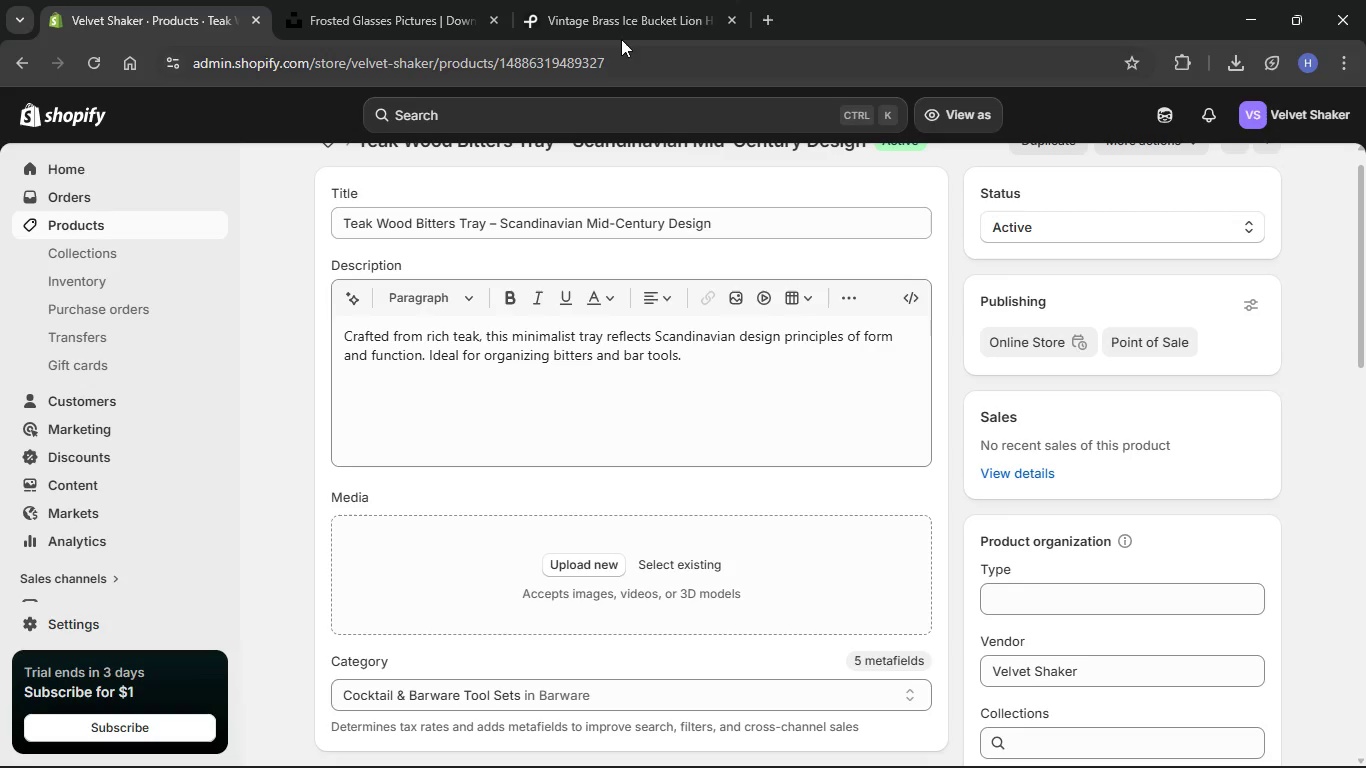 
left_click([617, 36])
 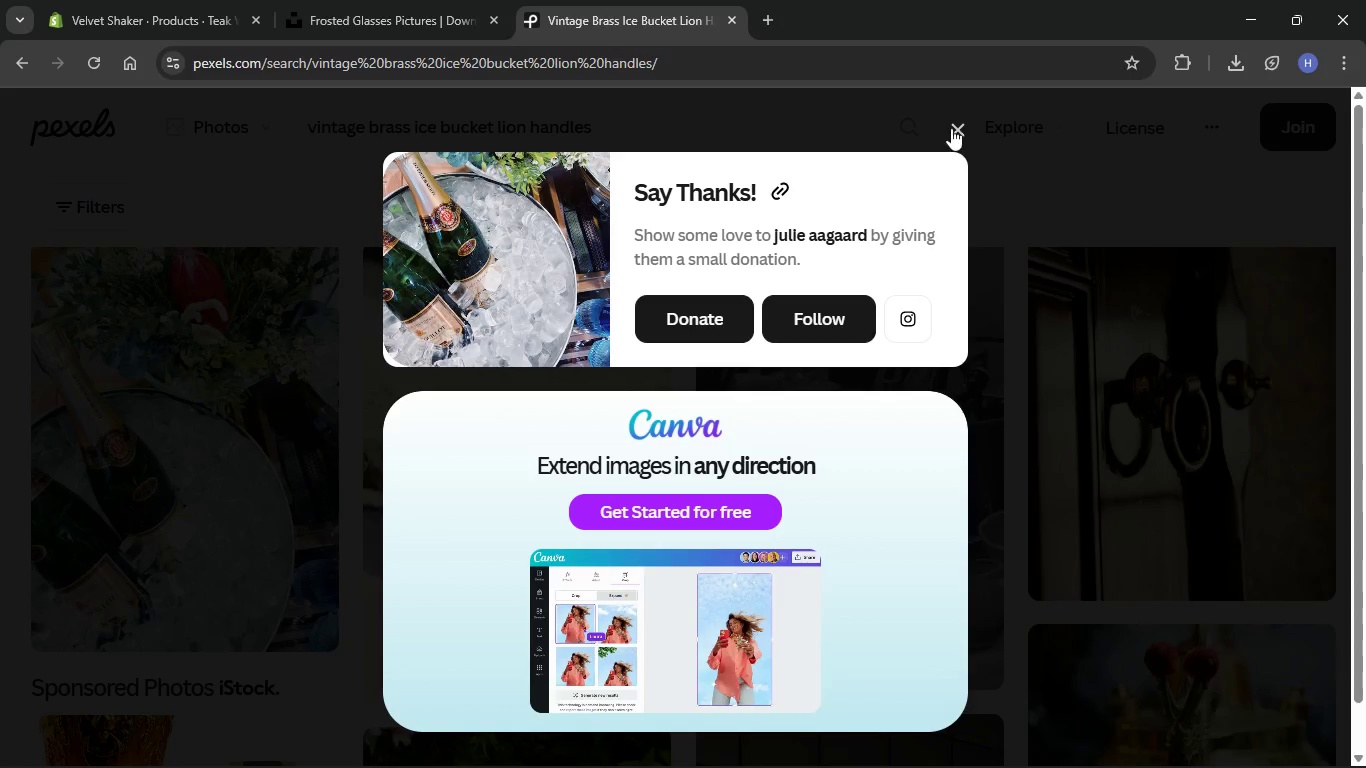 
left_click([952, 128])
 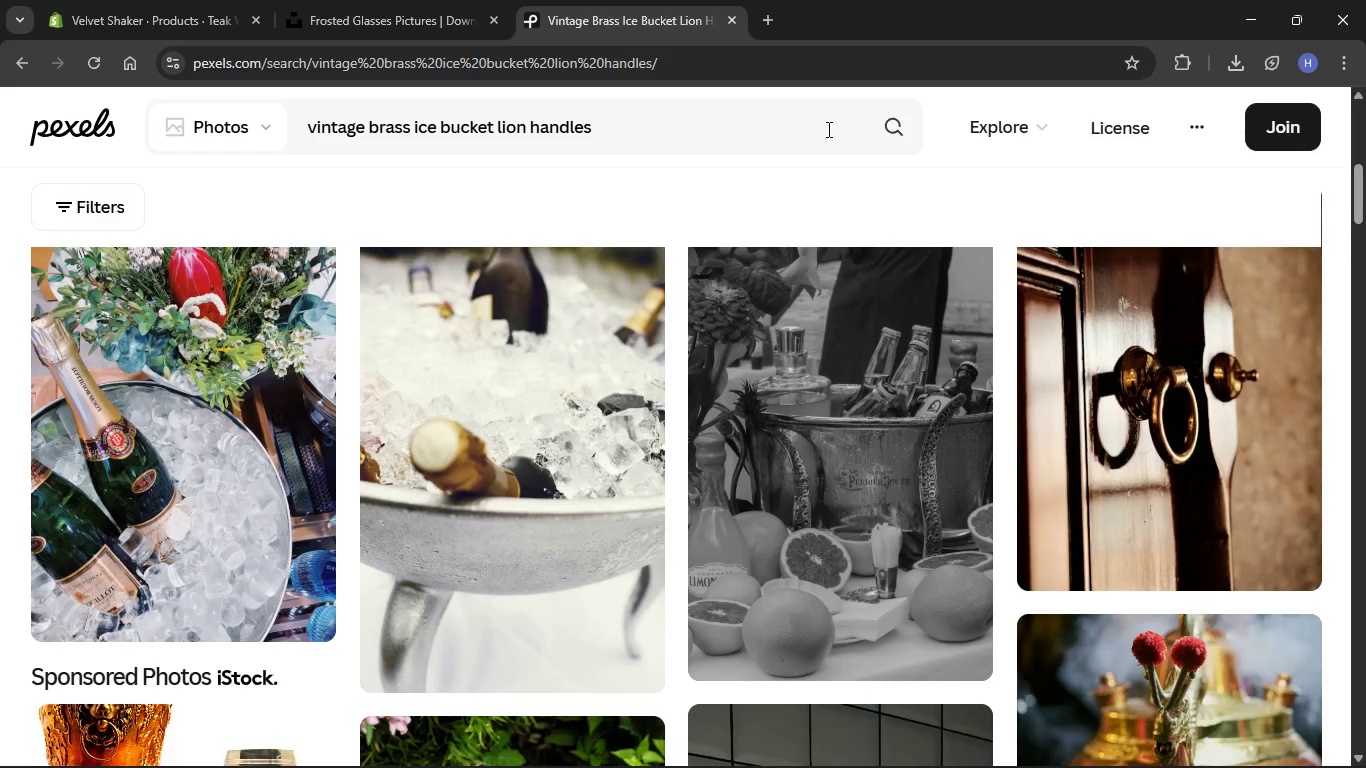 
left_click_drag(start_coordinate=[827, 129], to_coordinate=[310, 140])
 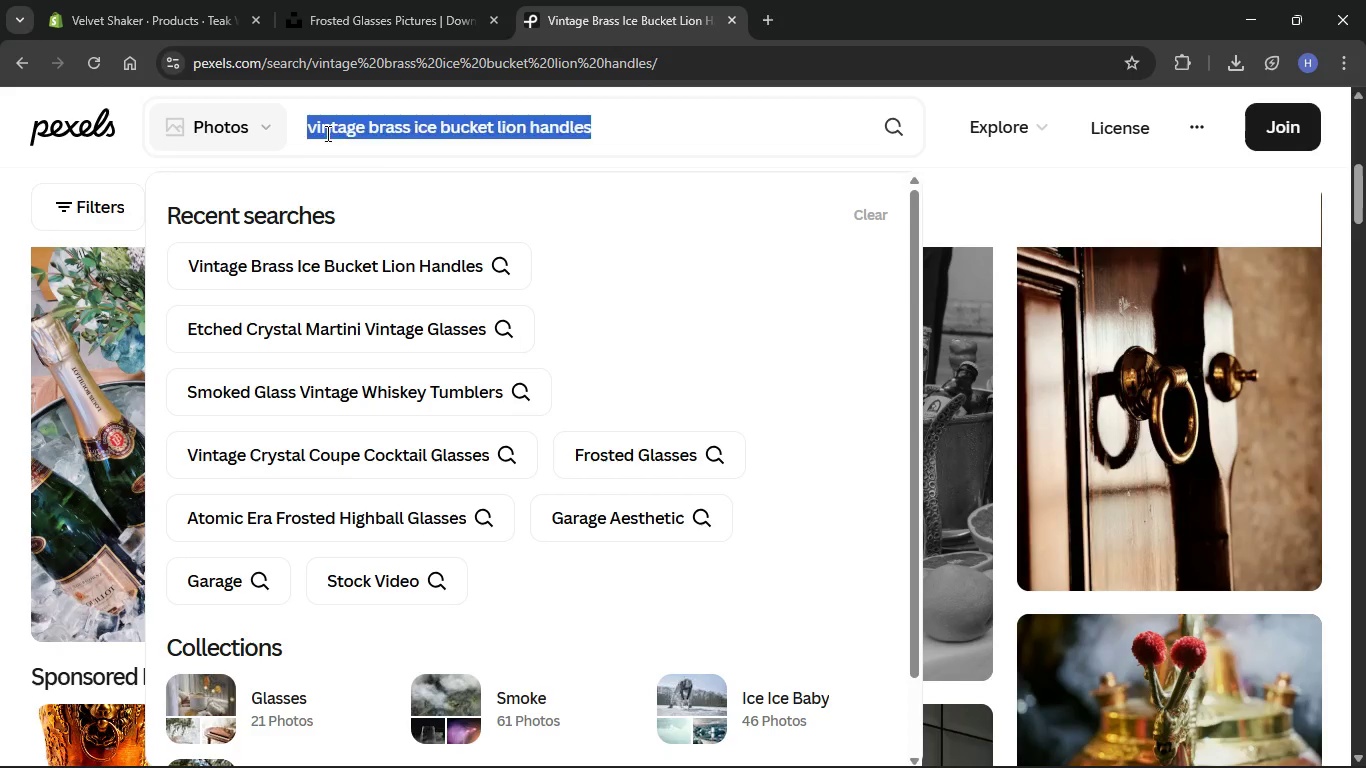 
key(Backspace)
 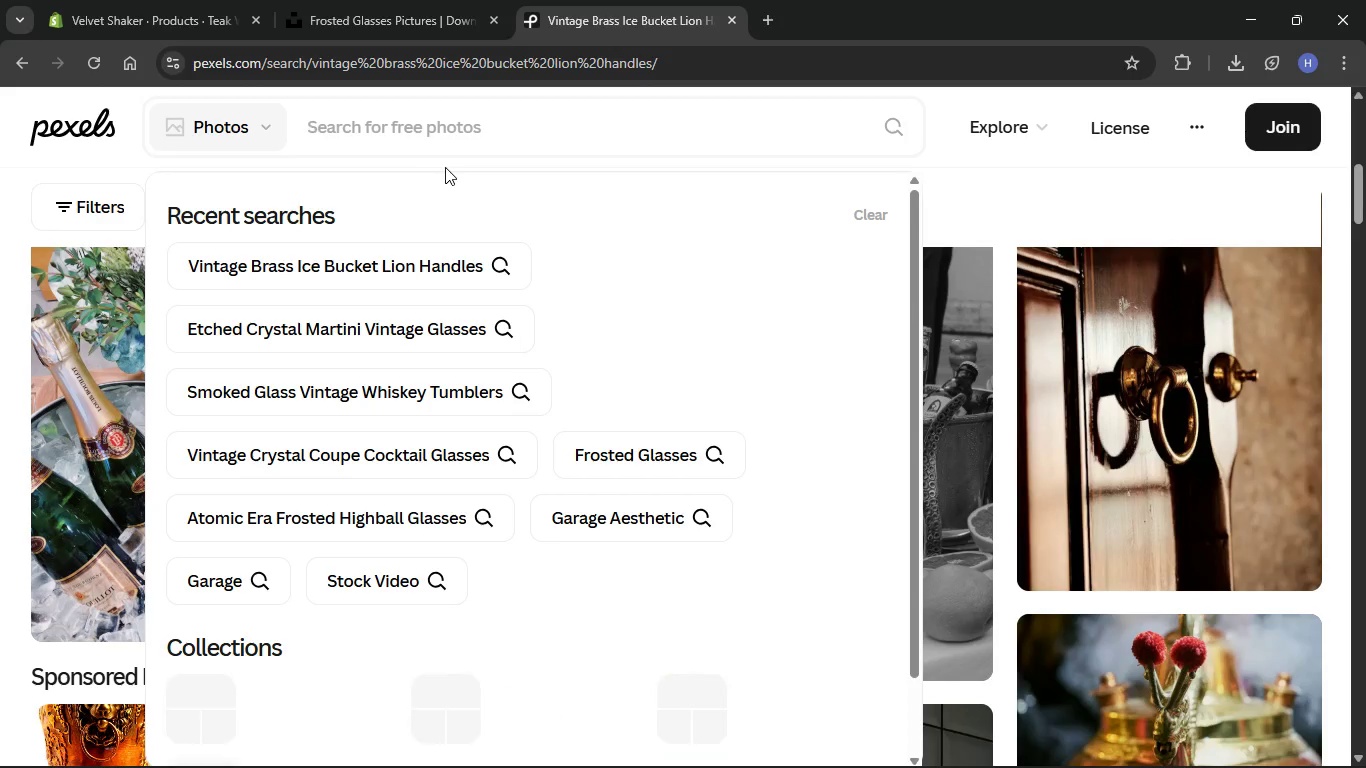 
key(Control+V)
 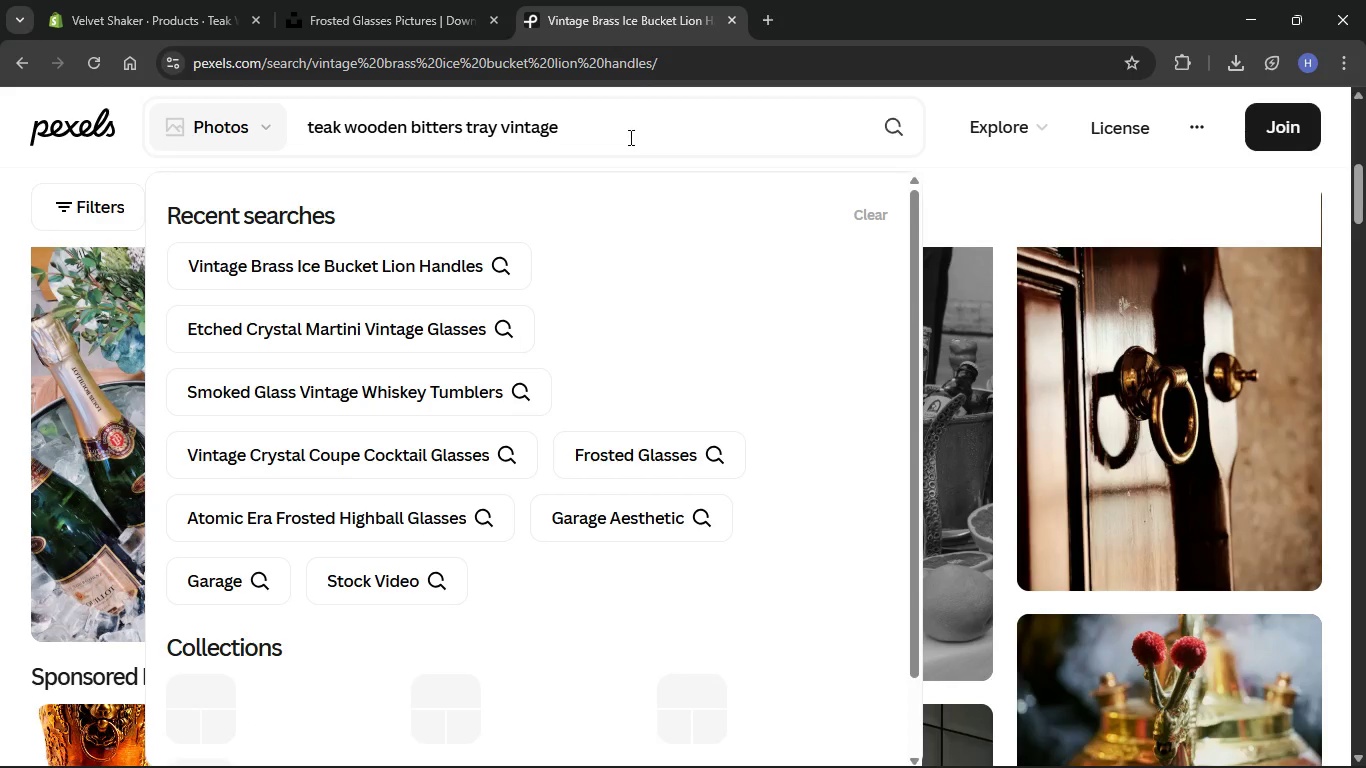 
left_click([629, 137])
 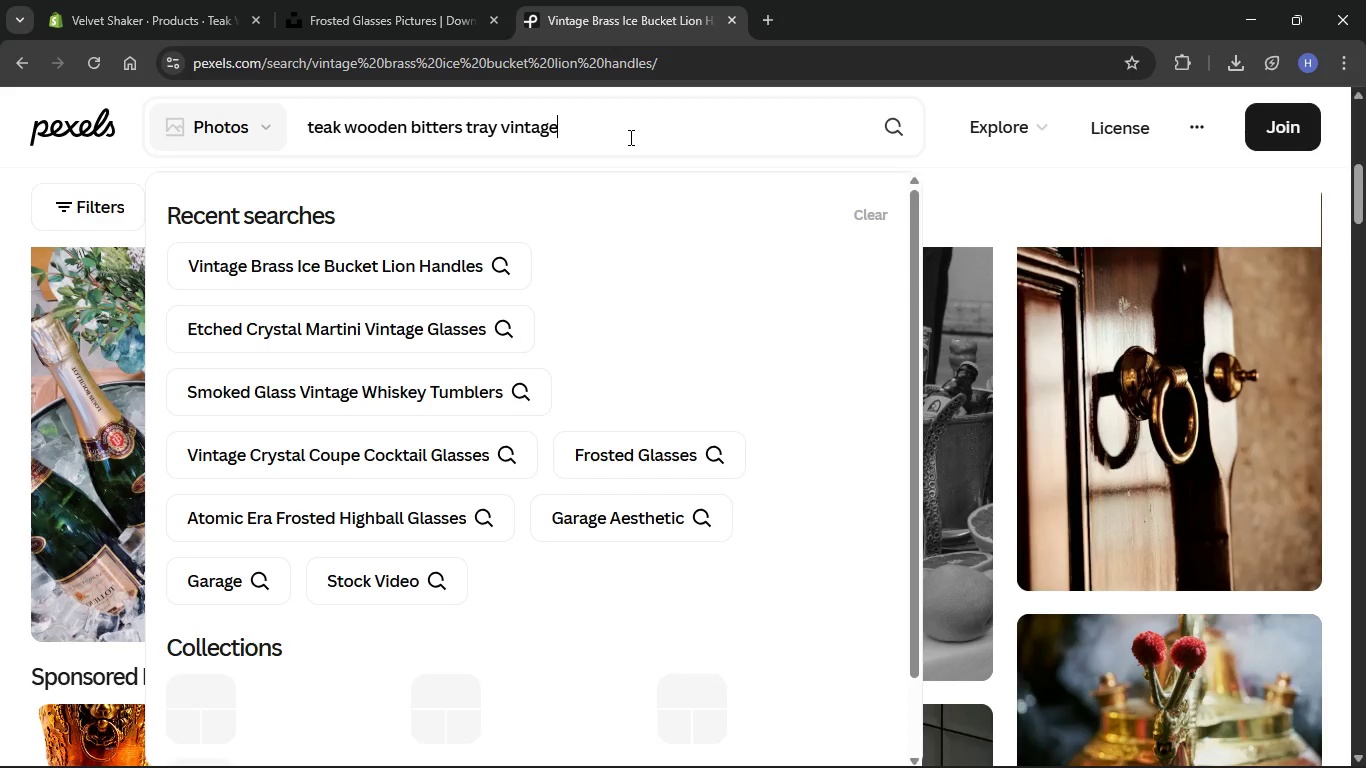 
key(Enter)
 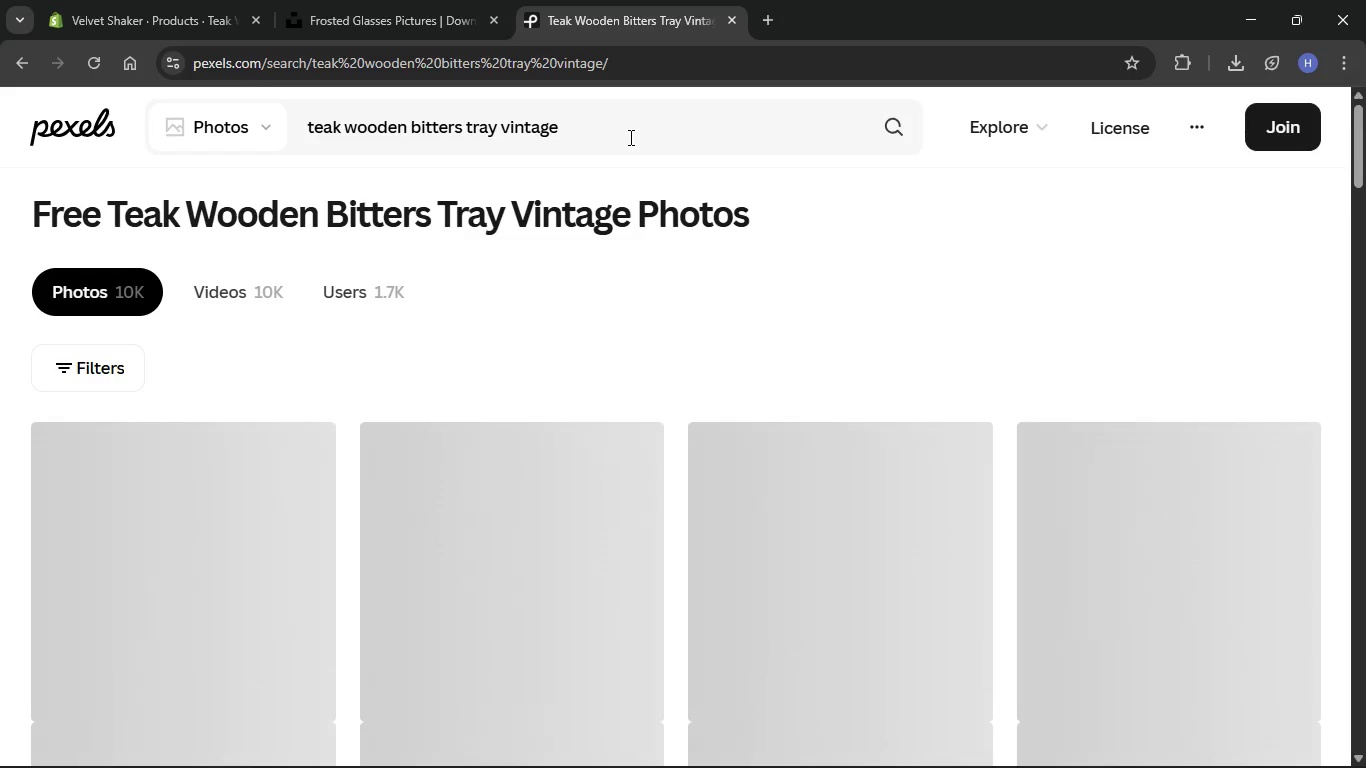 
wait(11.7)
 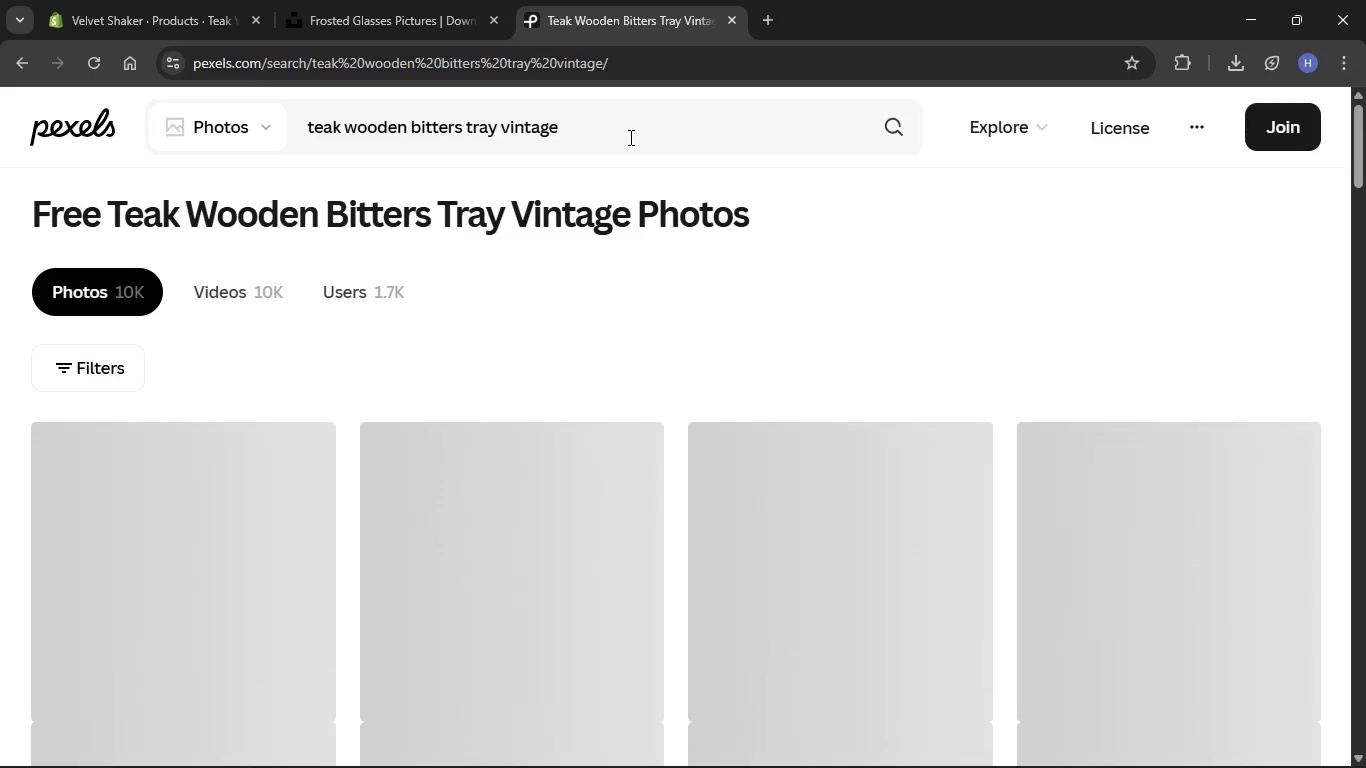 
scroll: coordinate [291, 501], scroll_direction: down, amount: 18.0
 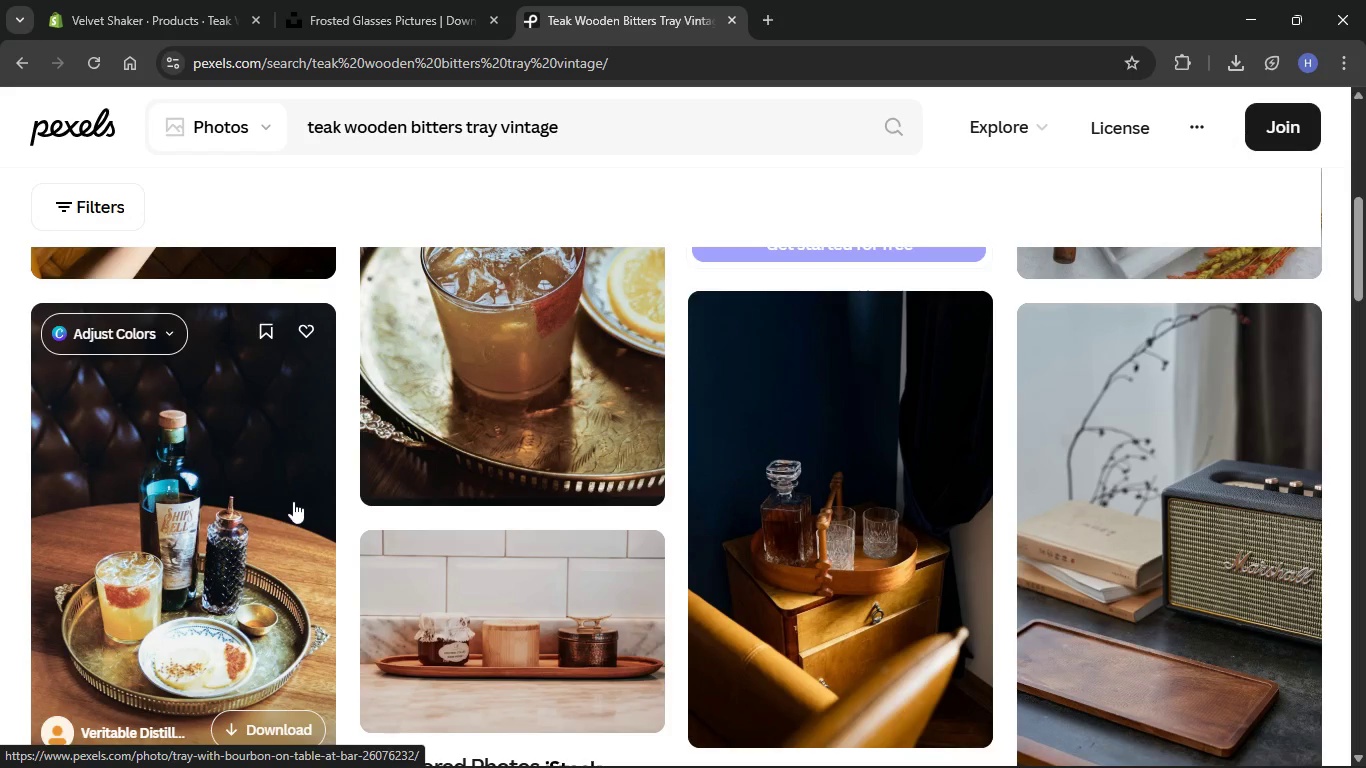 
scroll: coordinate [293, 500], scroll_direction: up, amount: 10.0
 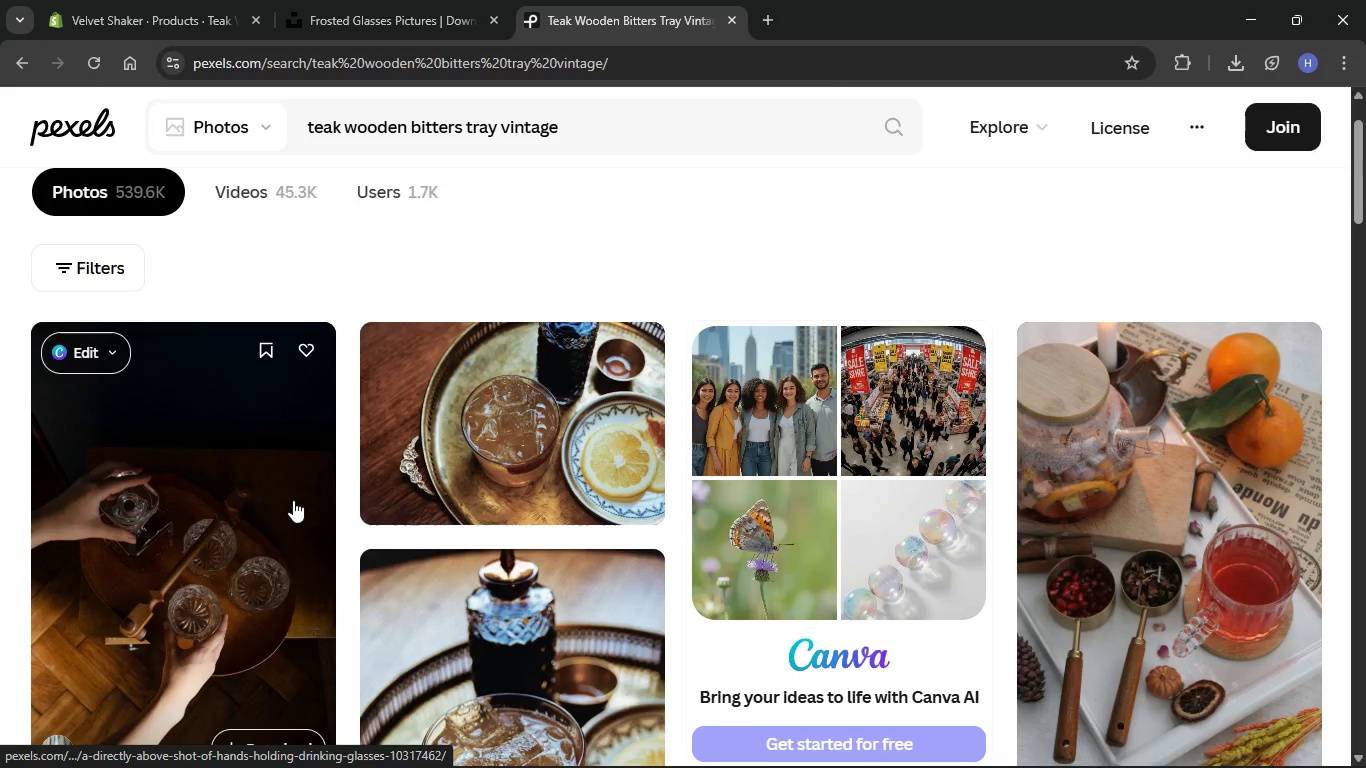 
scroll: coordinate [294, 508], scroll_direction: down, amount: 33.0
 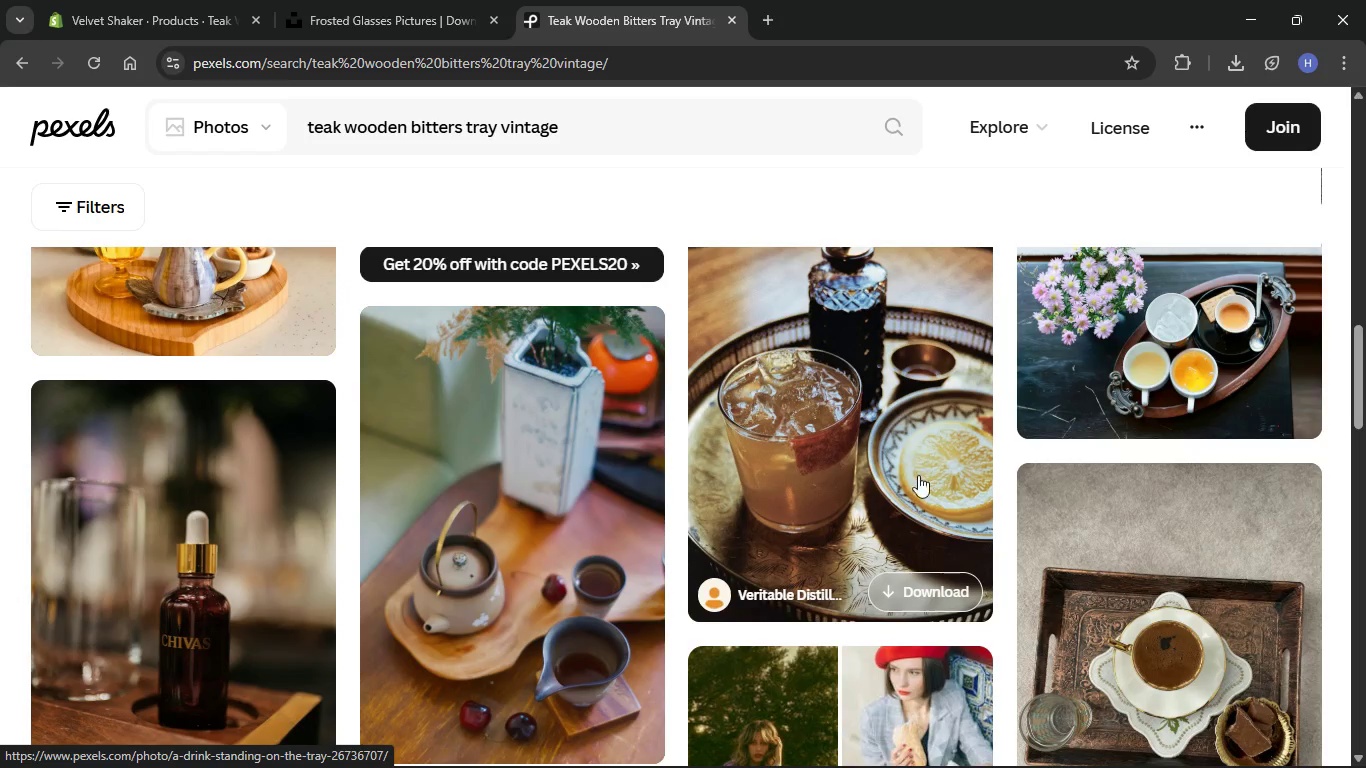 
mouse_move([919, 562])
 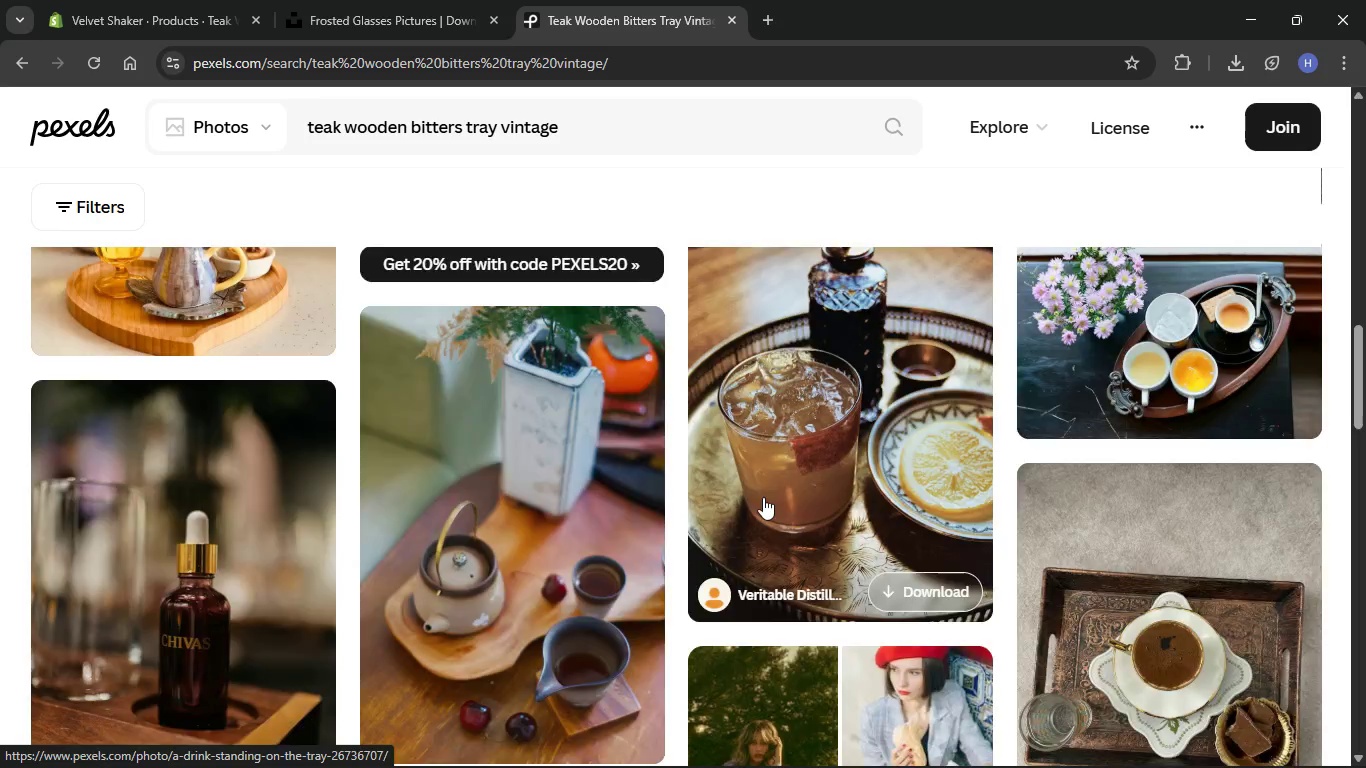 
scroll: coordinate [728, 503], scroll_direction: up, amount: 38.0
 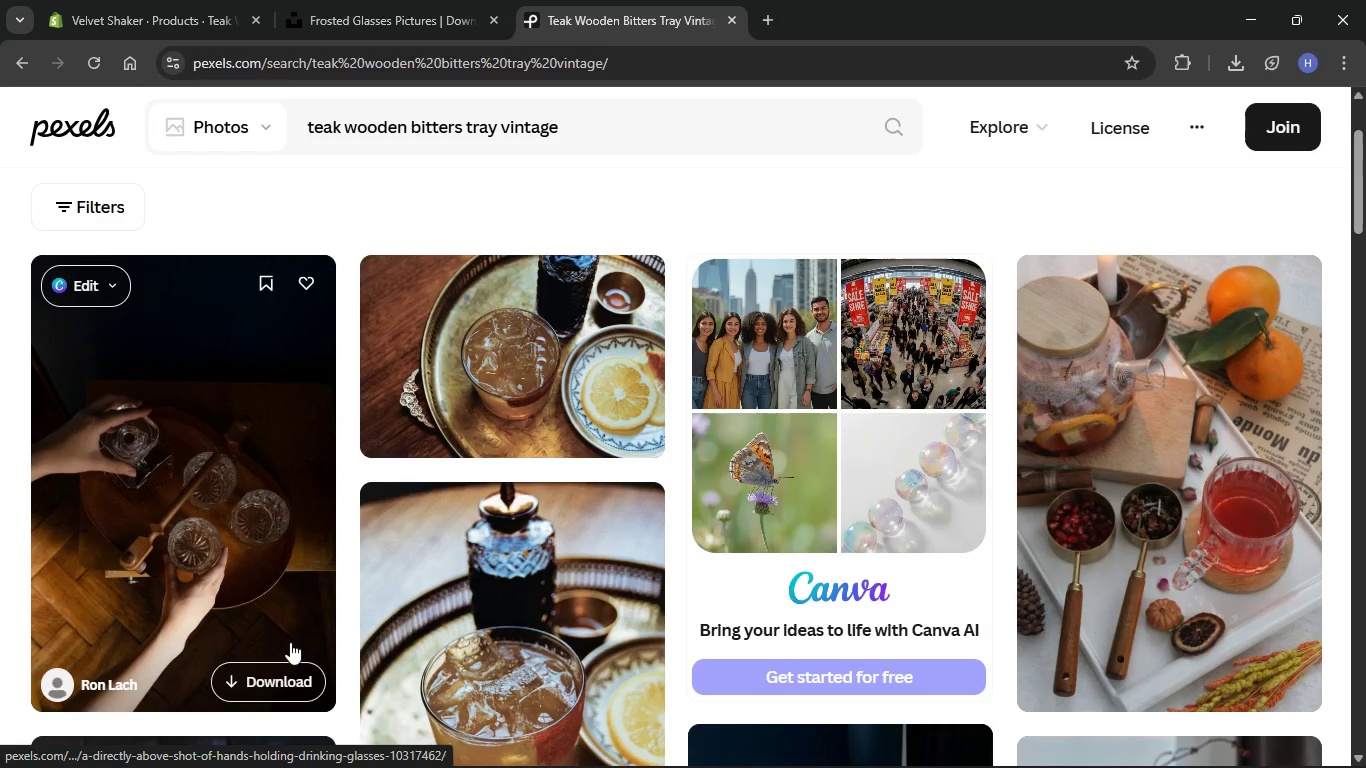 
left_click([288, 670])
 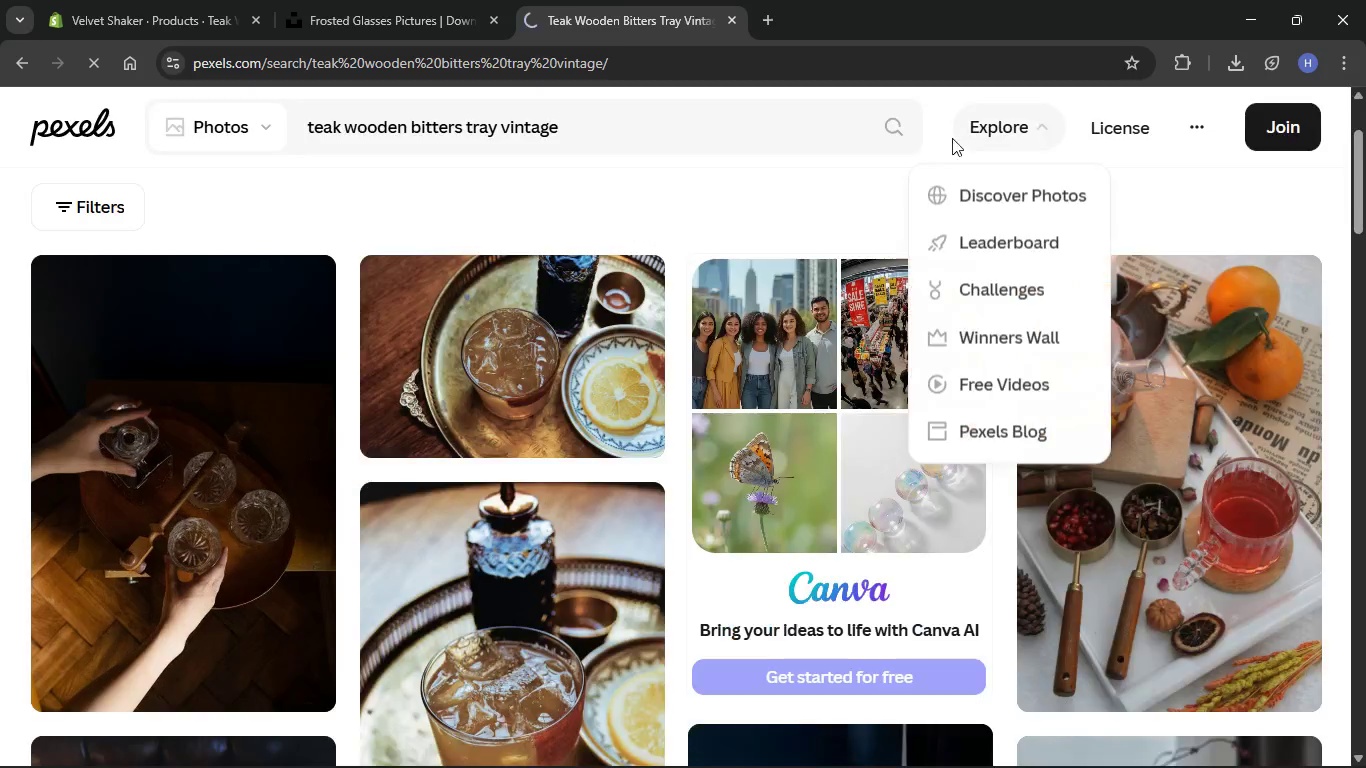 
left_click([759, 228])
 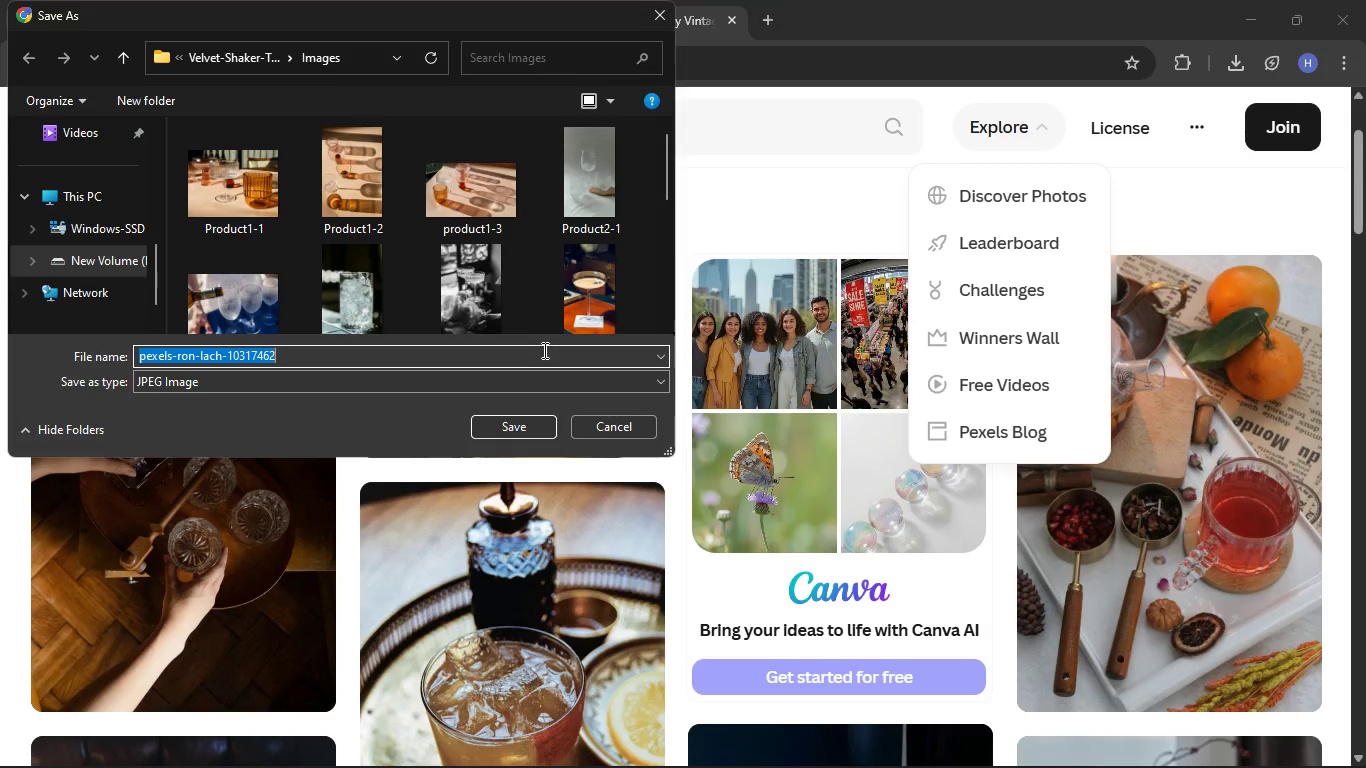 
key(Backspace)
type(Product7-1)
 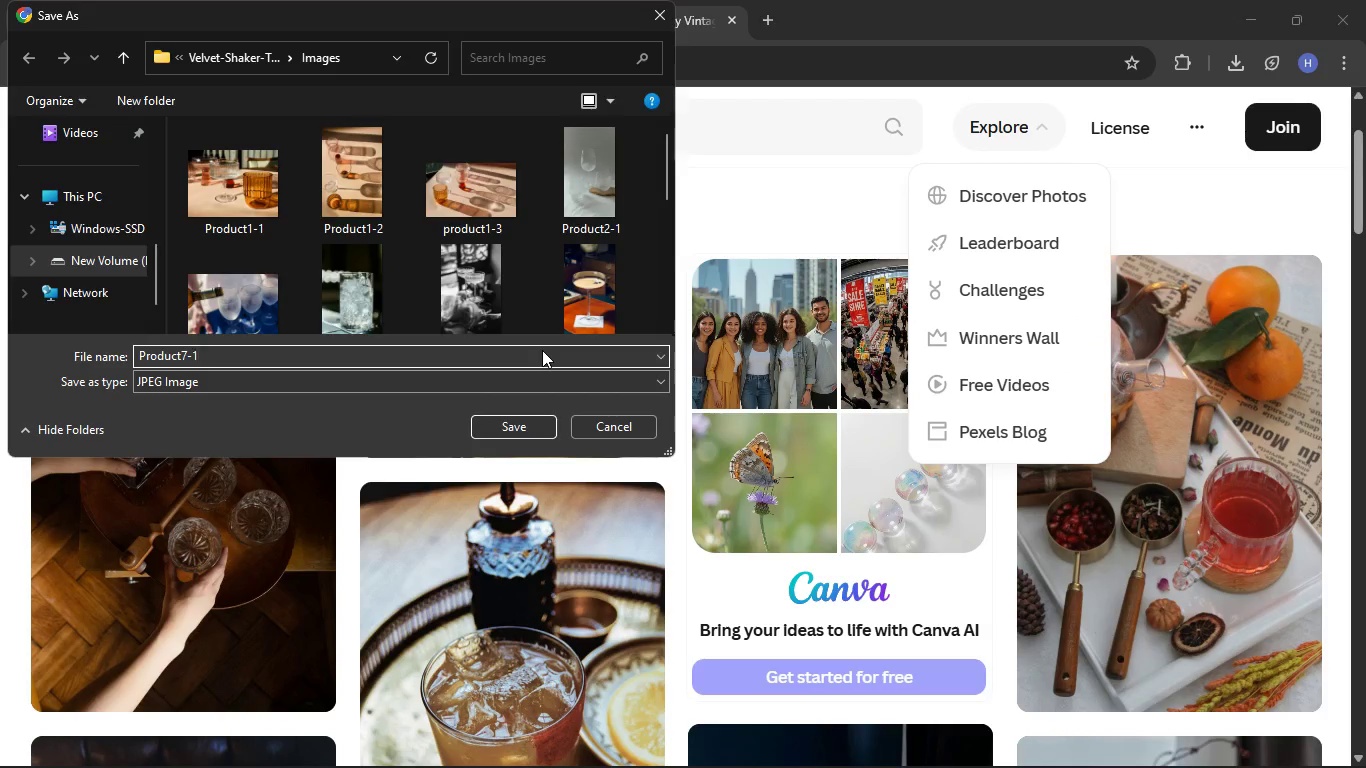 
key(Enter)
 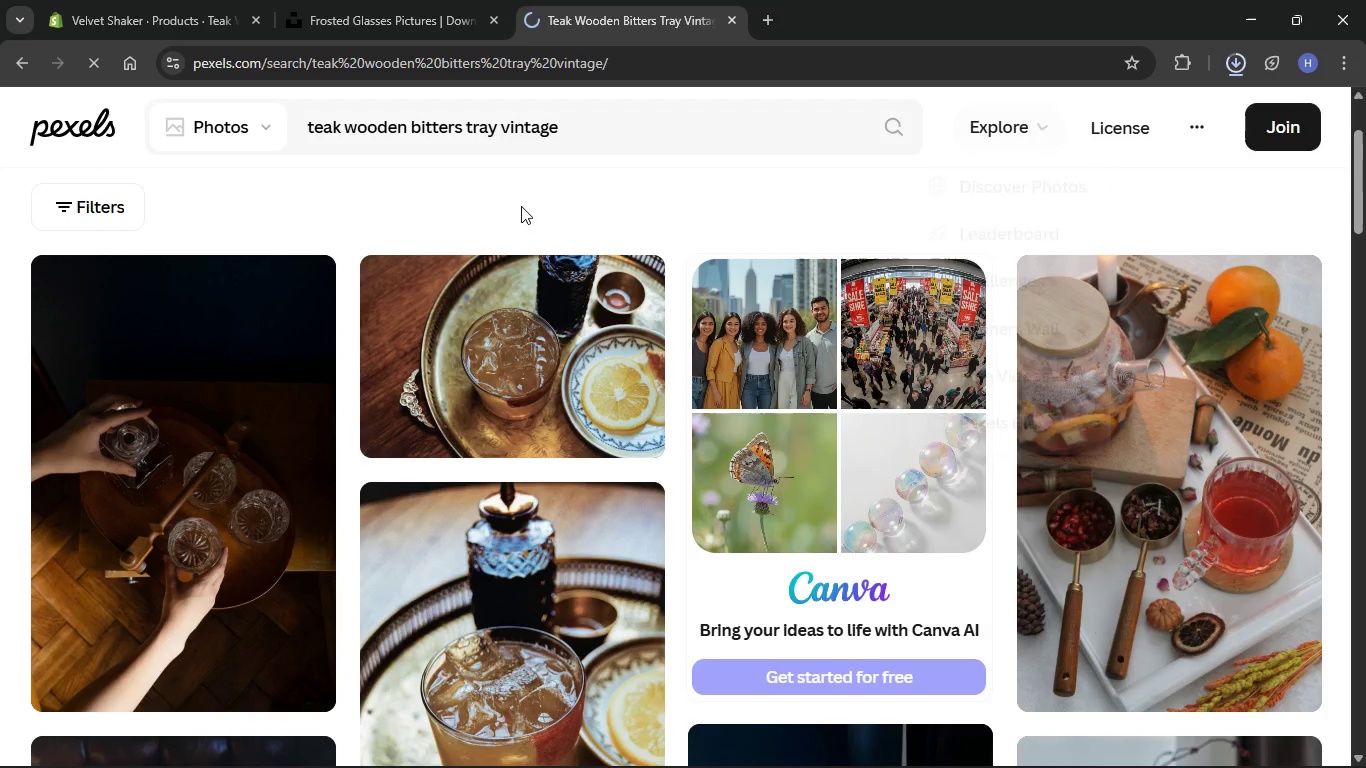 
left_click([571, 192])
 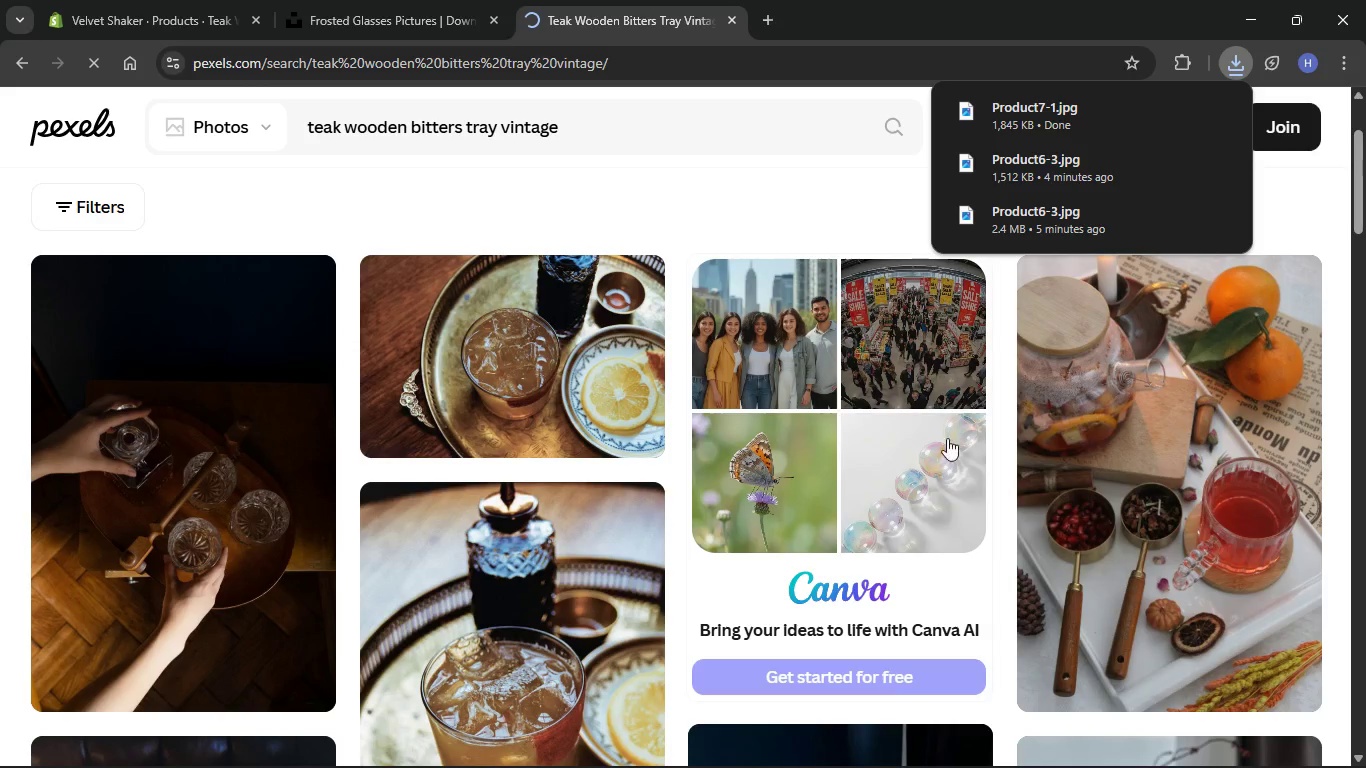 
scroll: coordinate [1005, 540], scroll_direction: down, amount: 18.0
 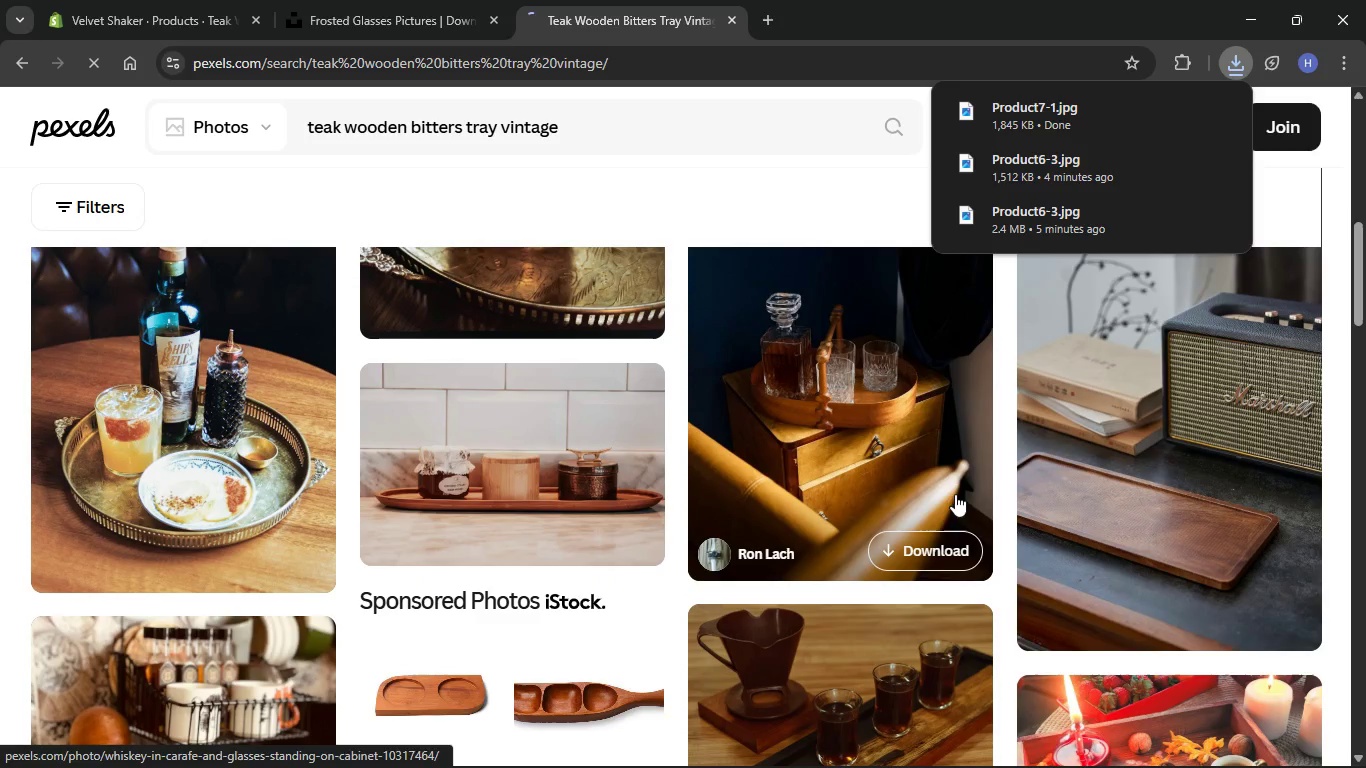 
left_click([944, 545])
 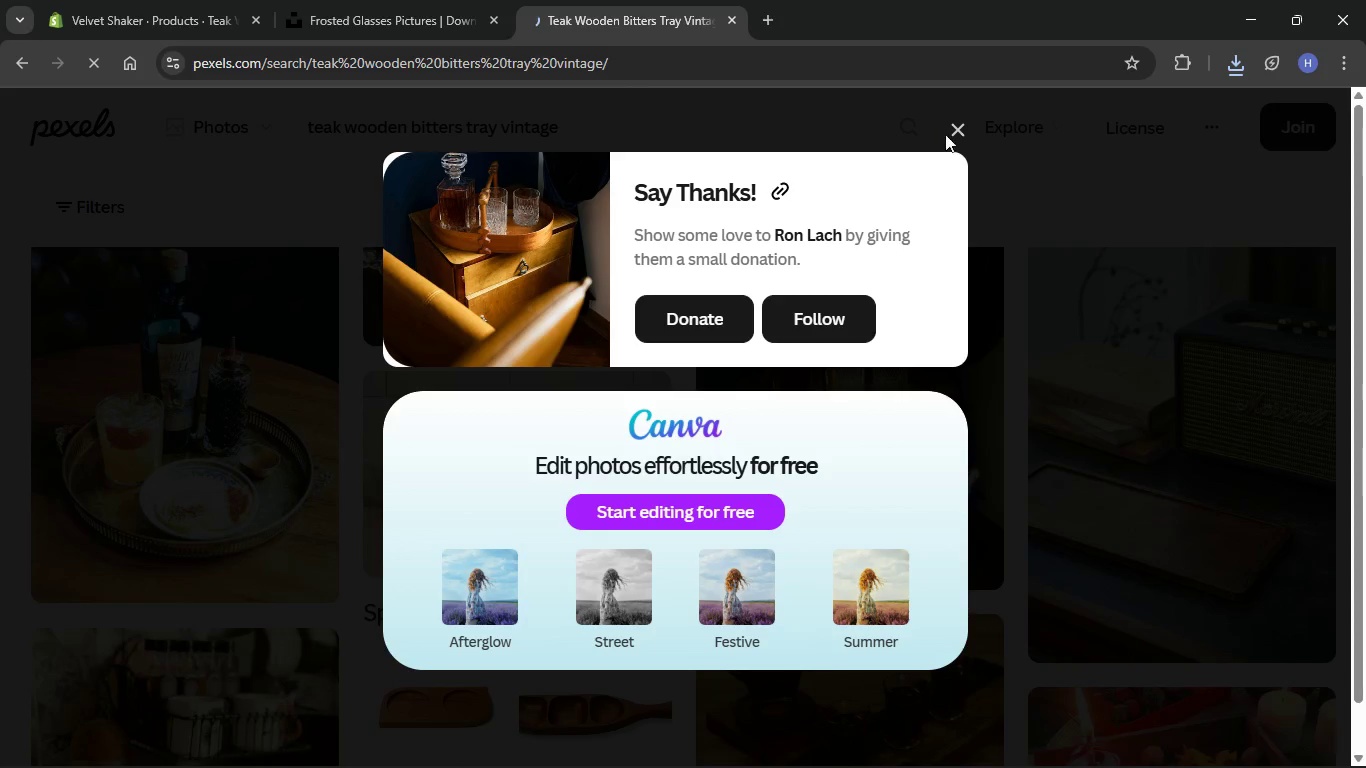 
left_click([959, 122])
 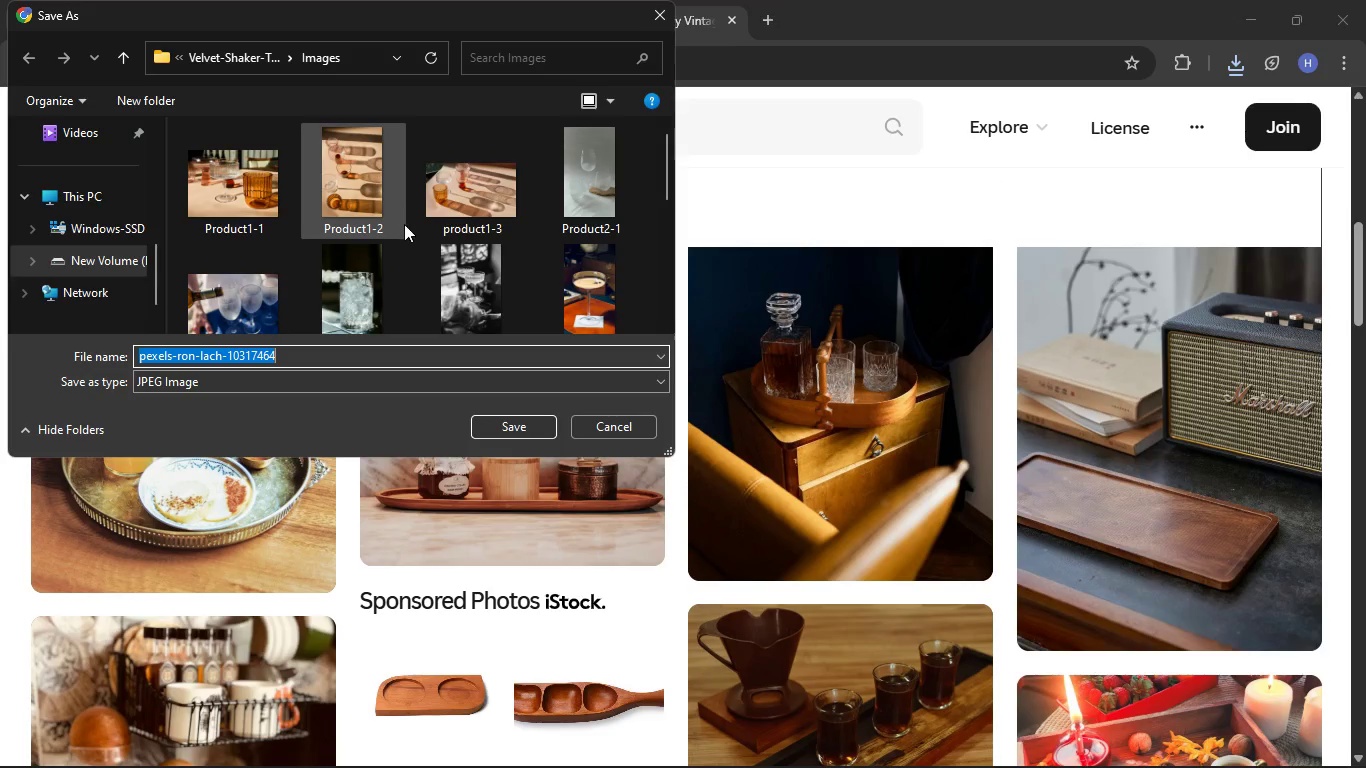 
key(Backspace)
type(Product6)
key(Backspace)
type(7-2)
 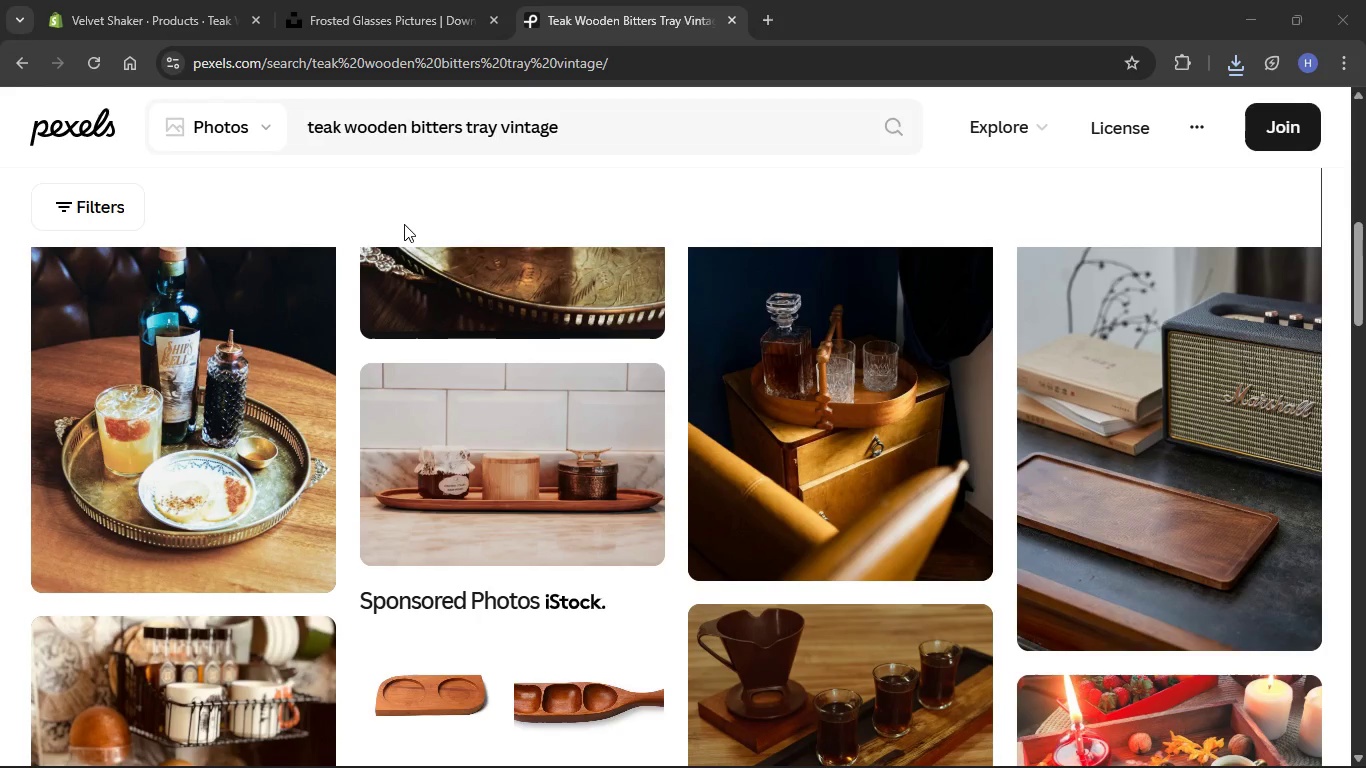 
key(Enter)
 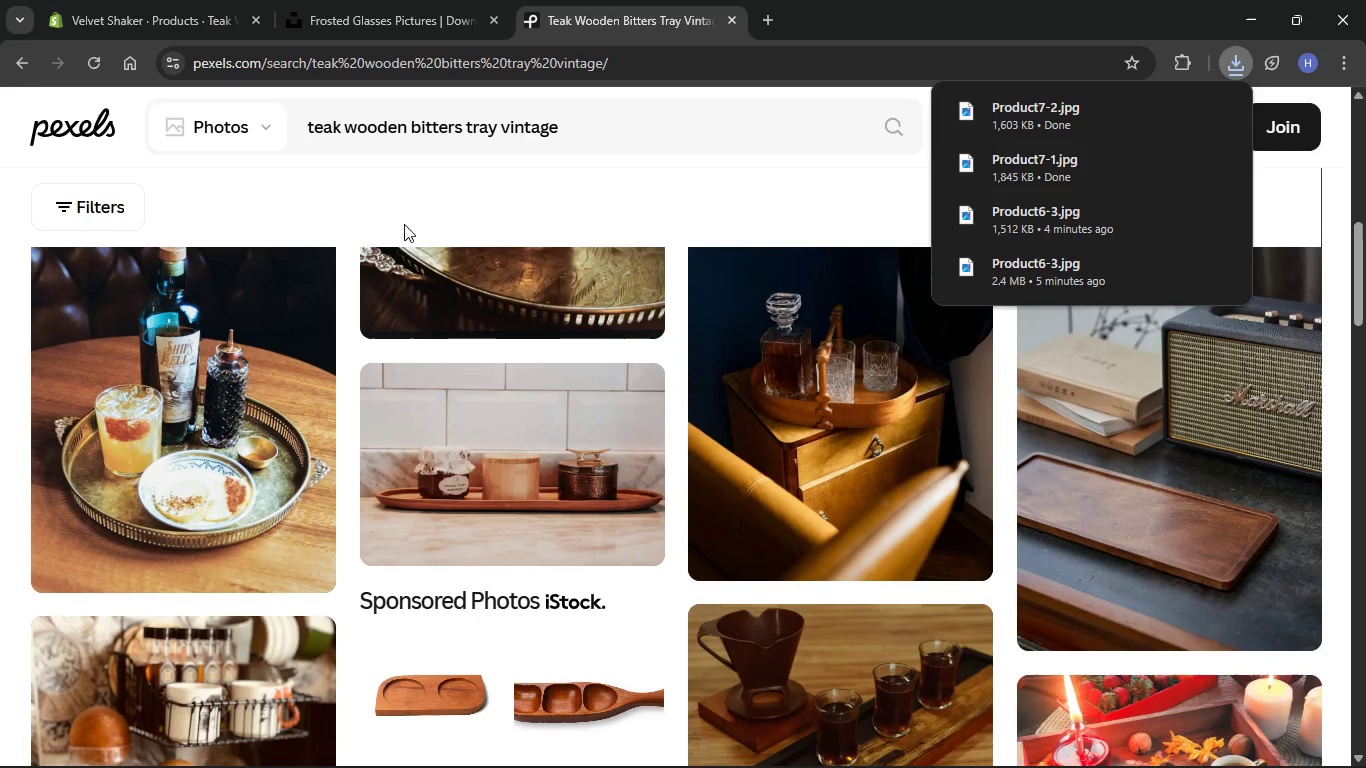 
scroll: coordinate [1243, 471], scroll_direction: down, amount: 47.0
 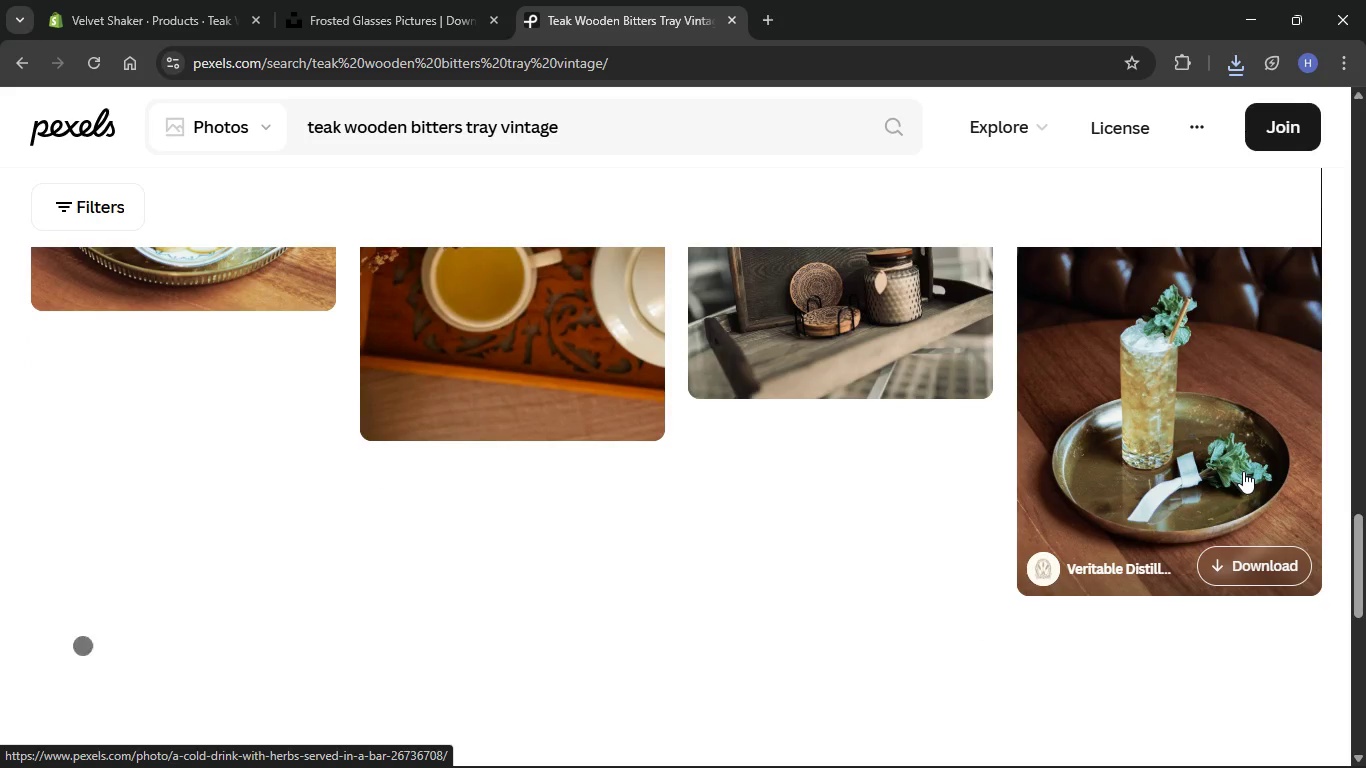 
scroll: coordinate [1243, 471], scroll_direction: up, amount: 4.0
 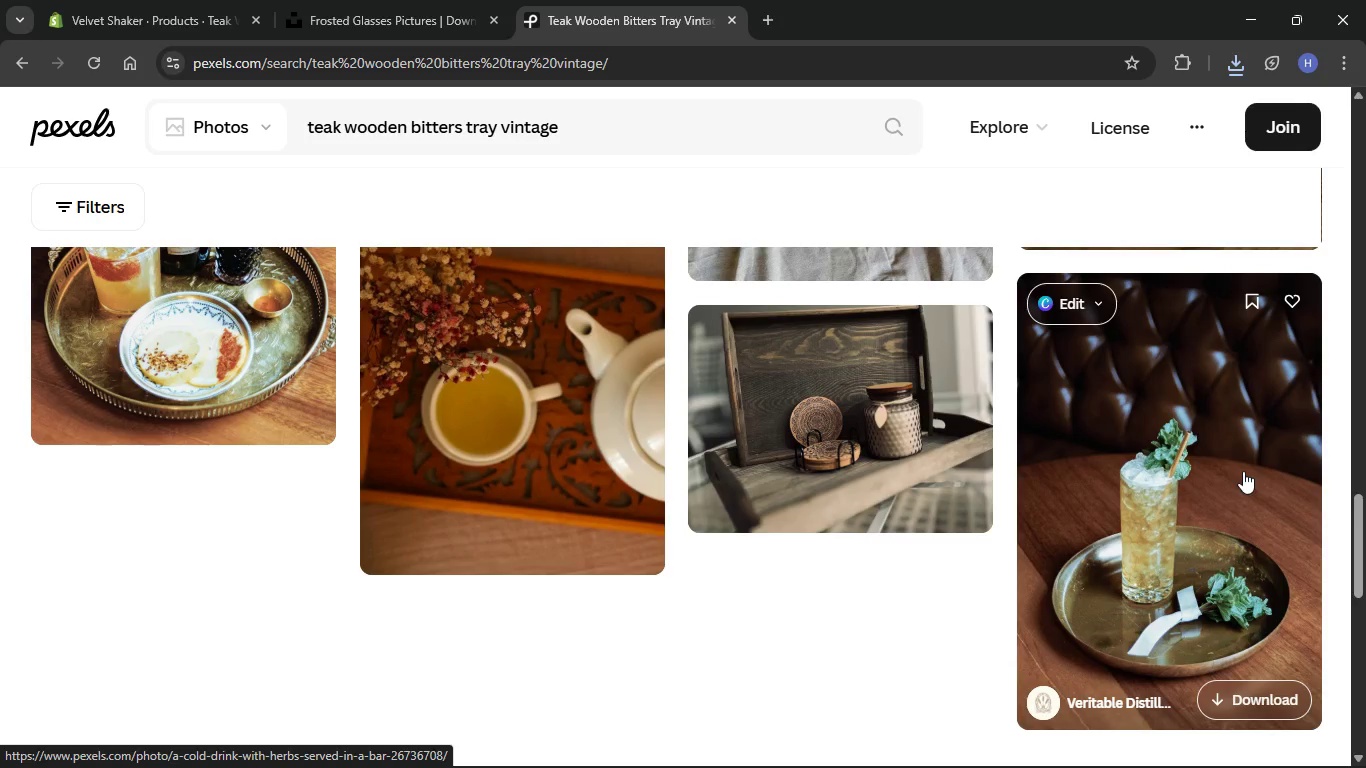 
scroll: coordinate [1248, 473], scroll_direction: down, amount: 31.0
 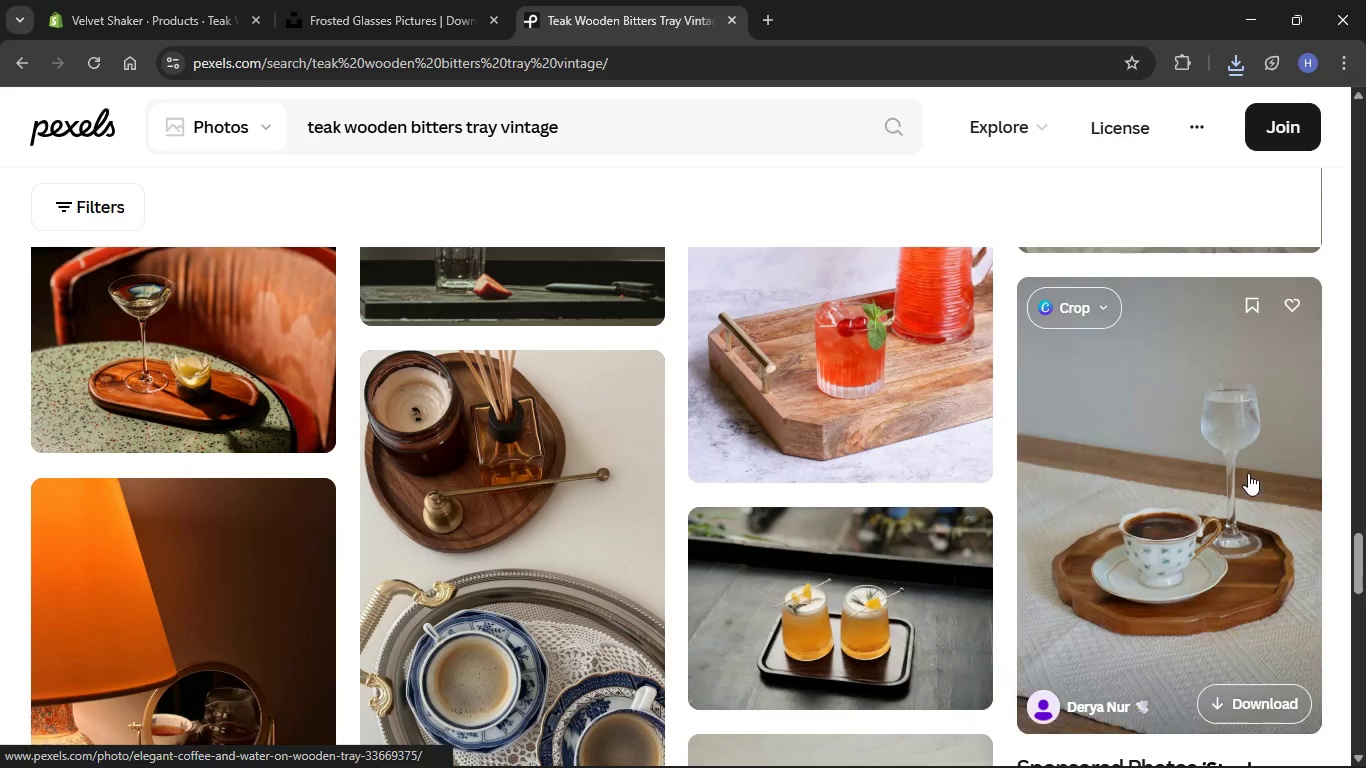 
scroll: coordinate [1248, 473], scroll_direction: up, amount: 1.0
 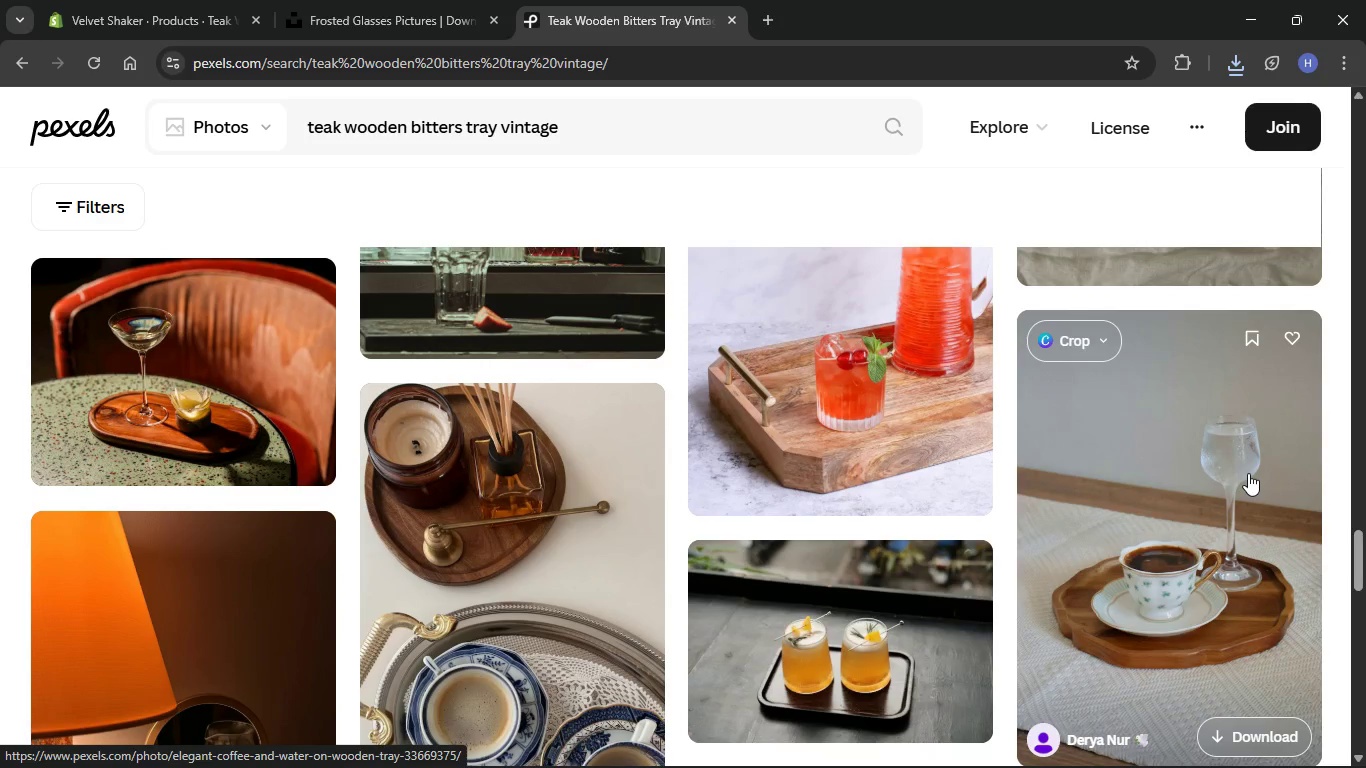 
scroll: coordinate [1248, 473], scroll_direction: down, amount: 1.0
 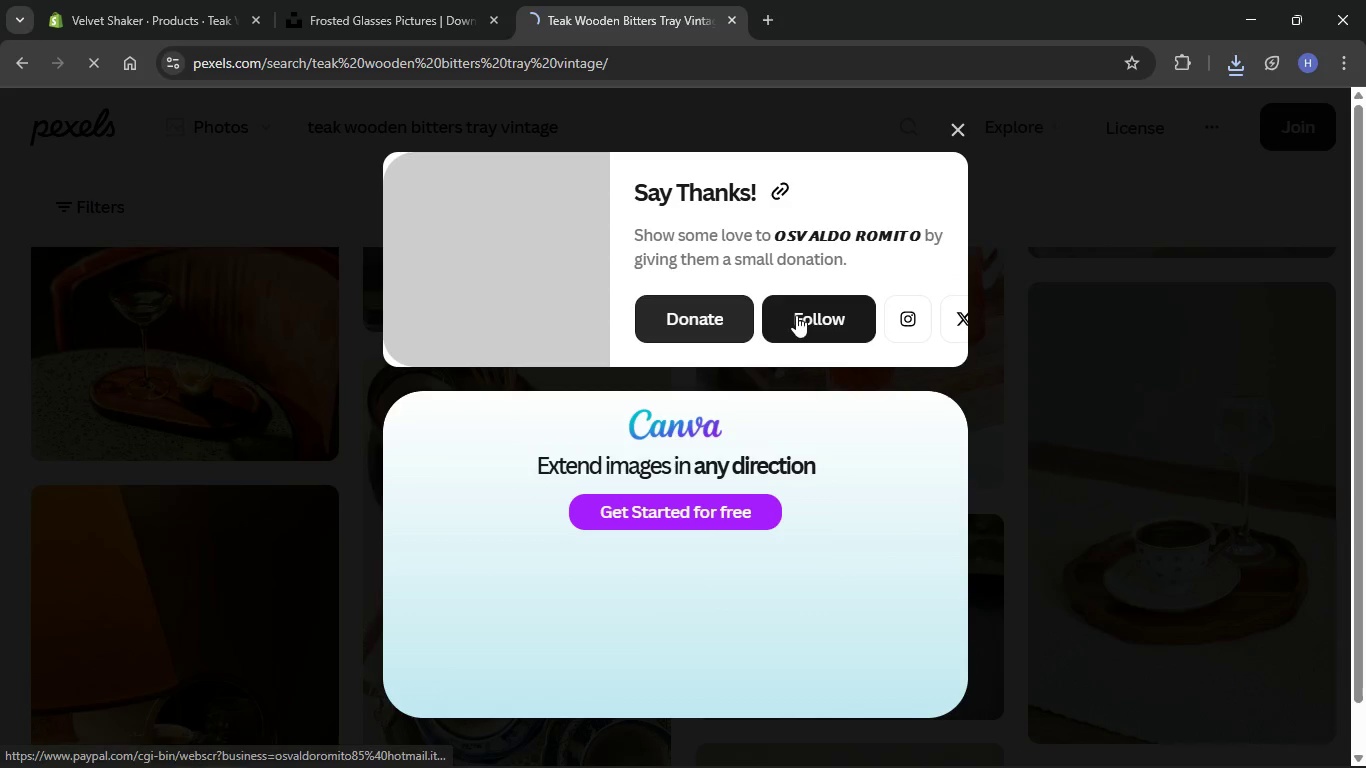 
wait(8.64)
 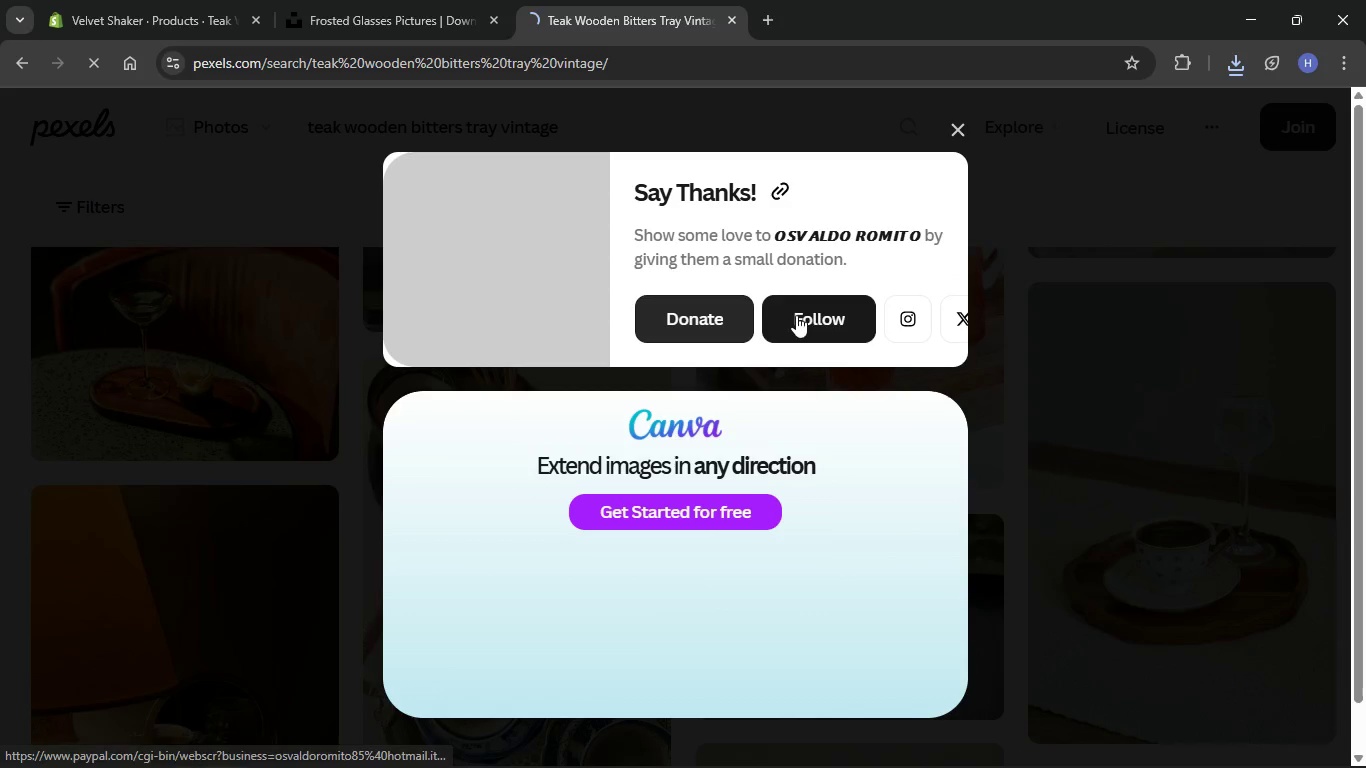 
left_click([956, 134])
 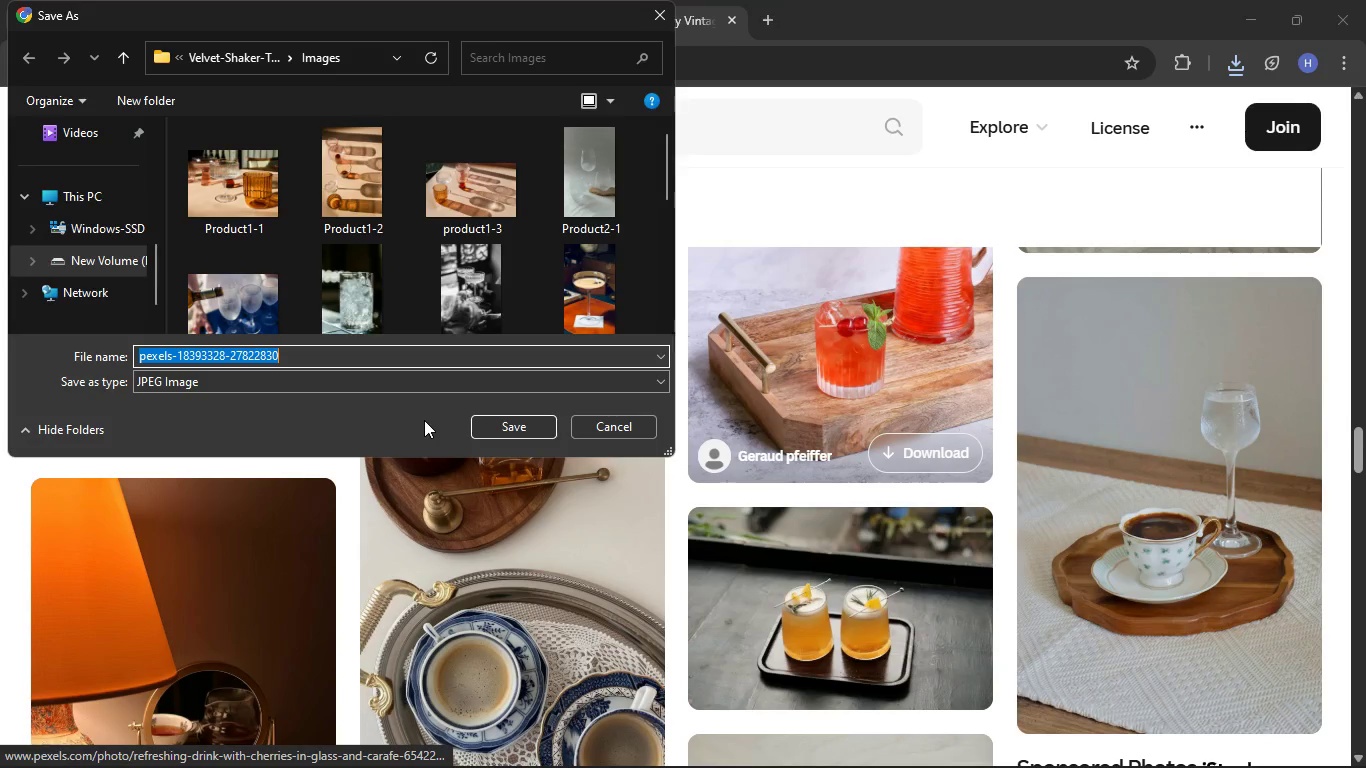 
key(Backspace)
type(Product7-3)
 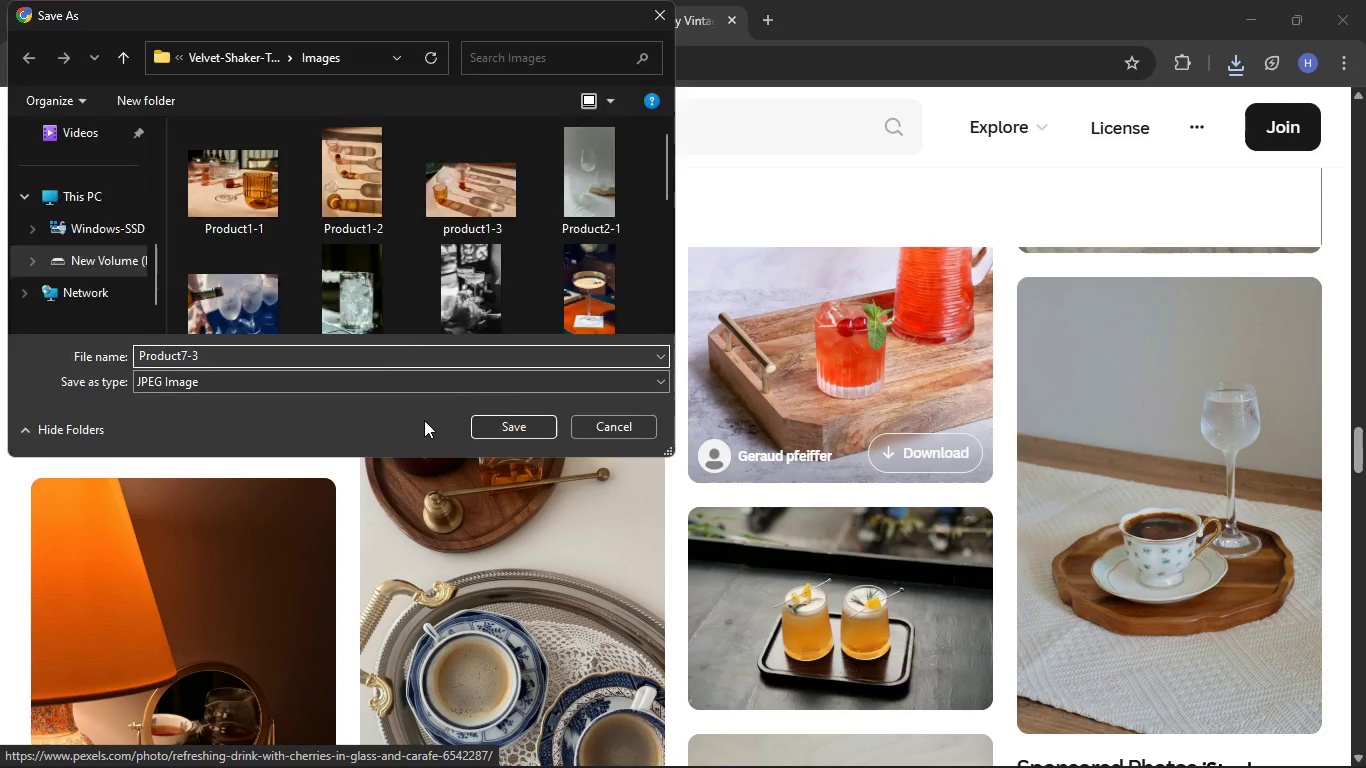 
key(Enter)
 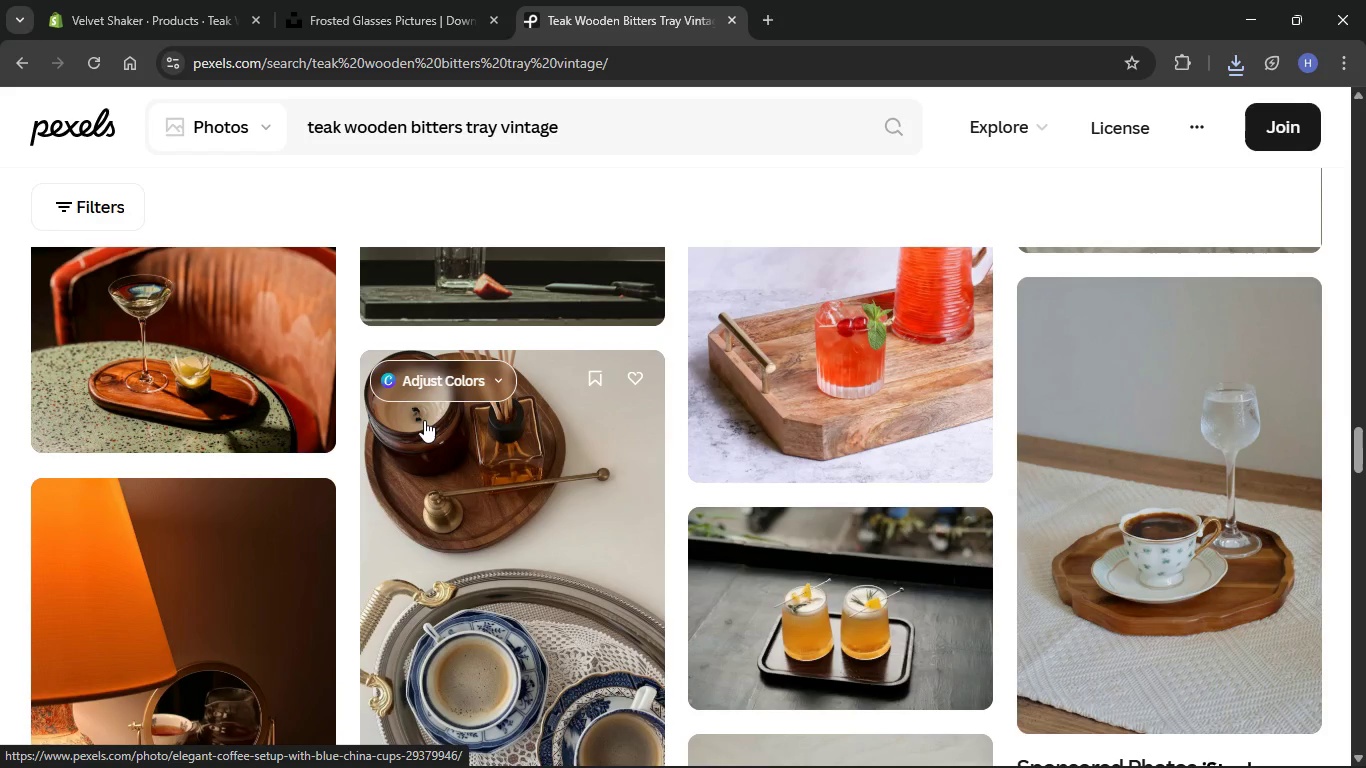 
wait(12.05)
 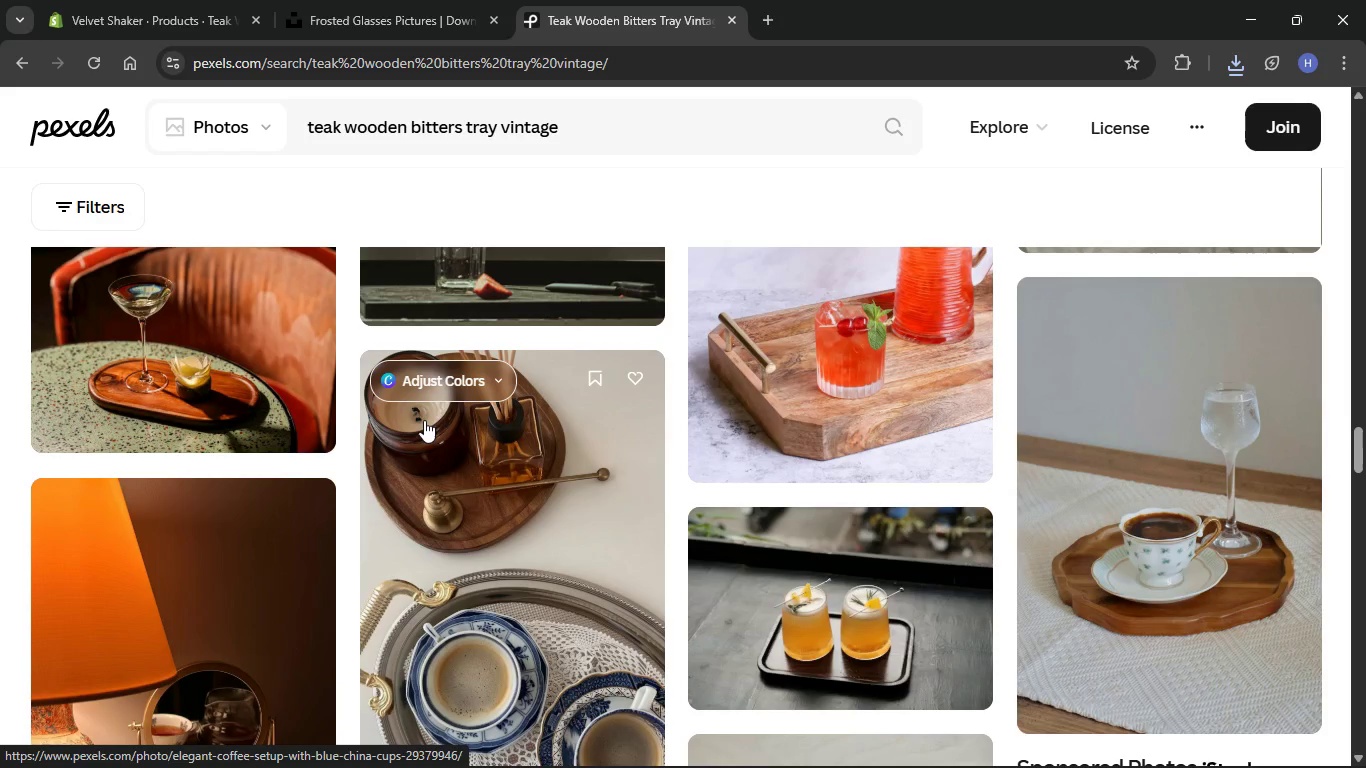 
left_click([94, 0])
 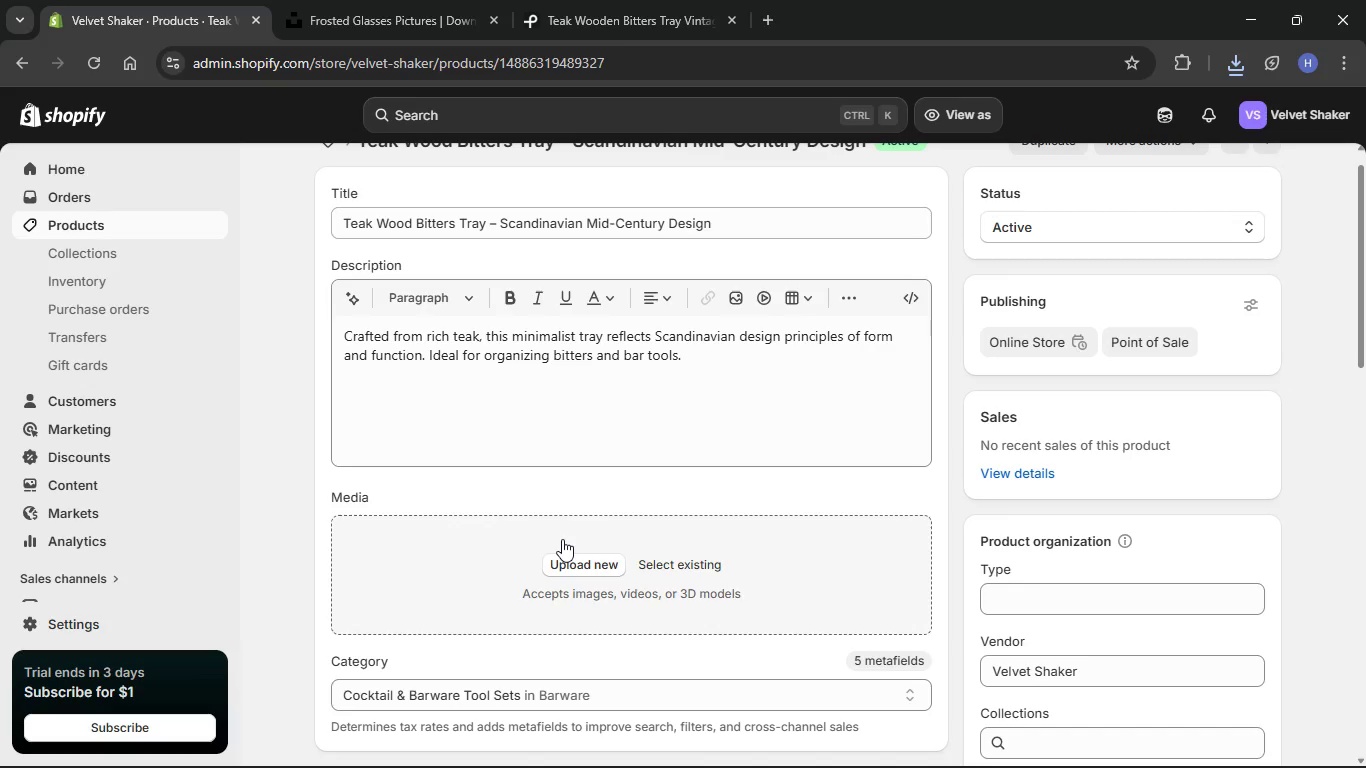 
scroll: coordinate [562, 539], scroll_direction: down, amount: 2.0
 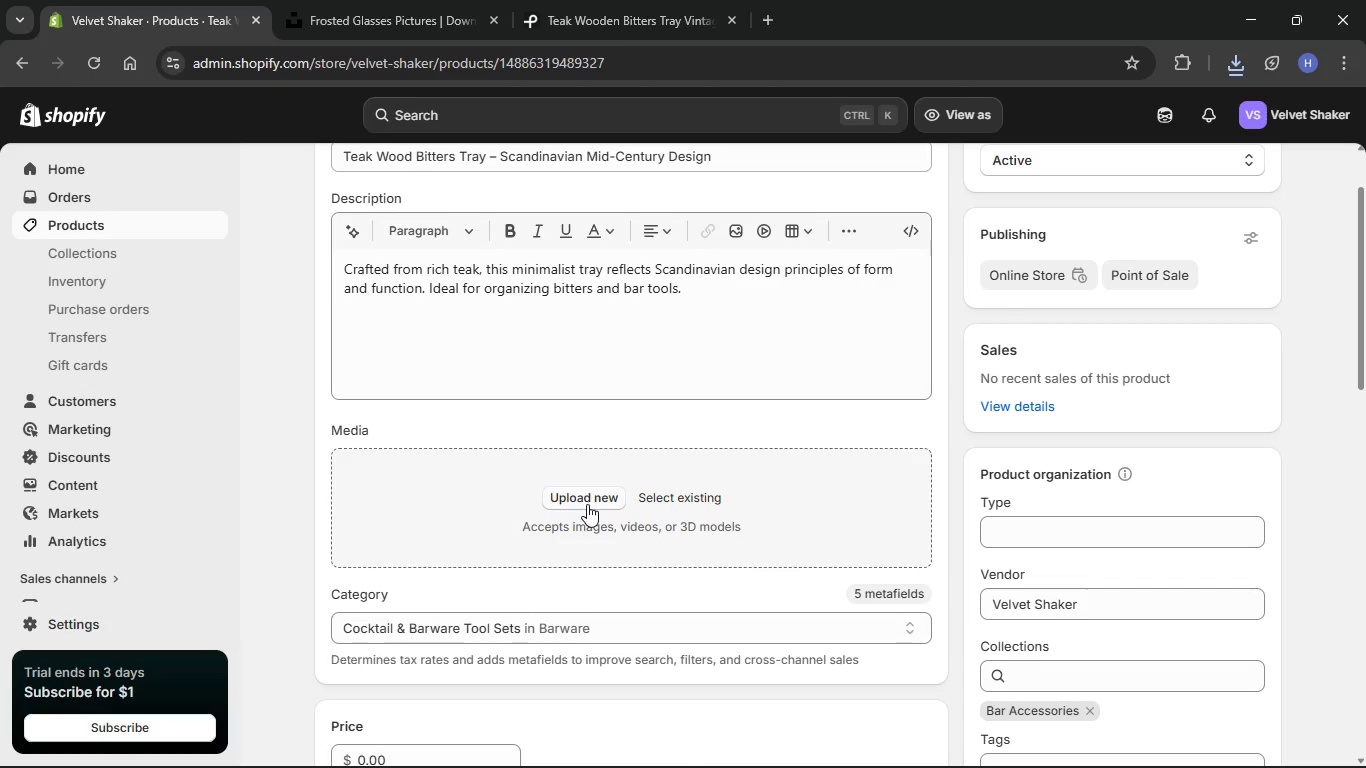 
left_click([583, 500])
 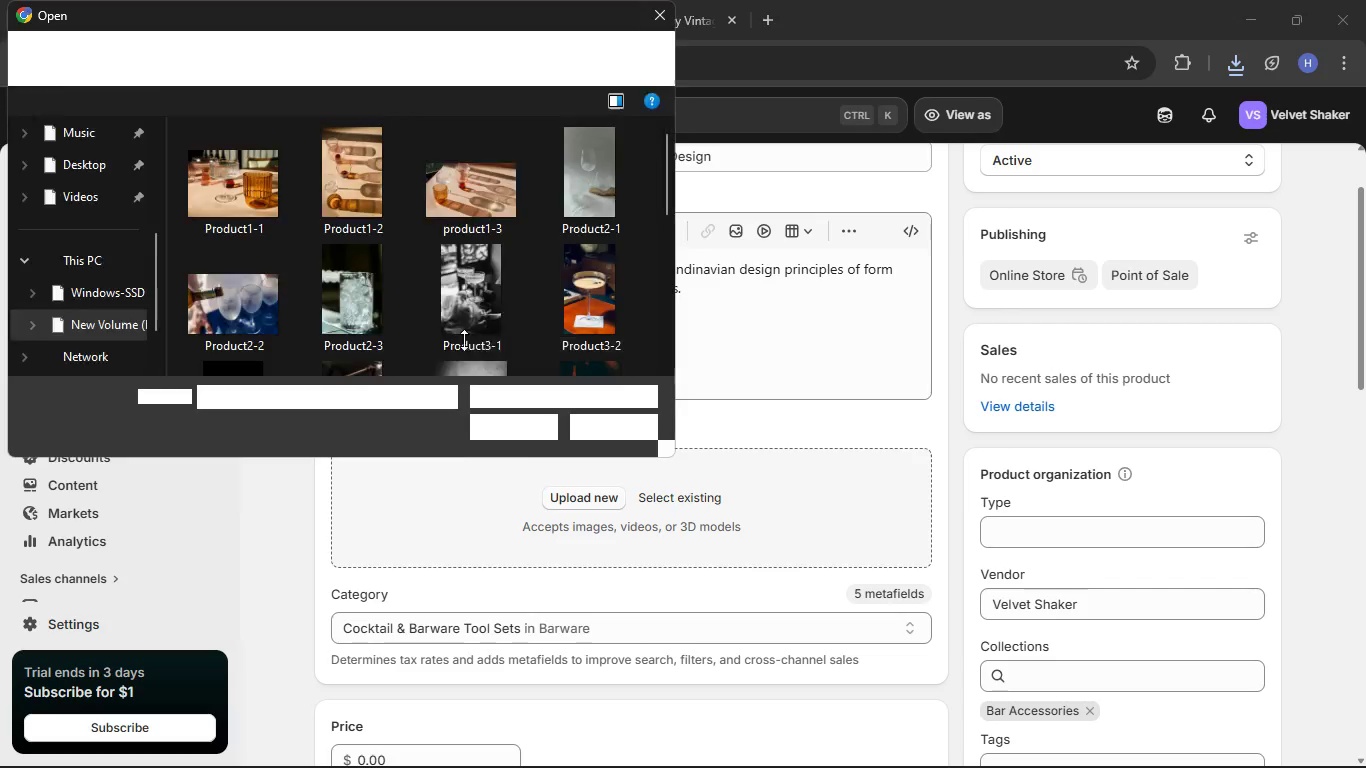 
scroll: coordinate [515, 319], scroll_direction: down, amount: 6.0
 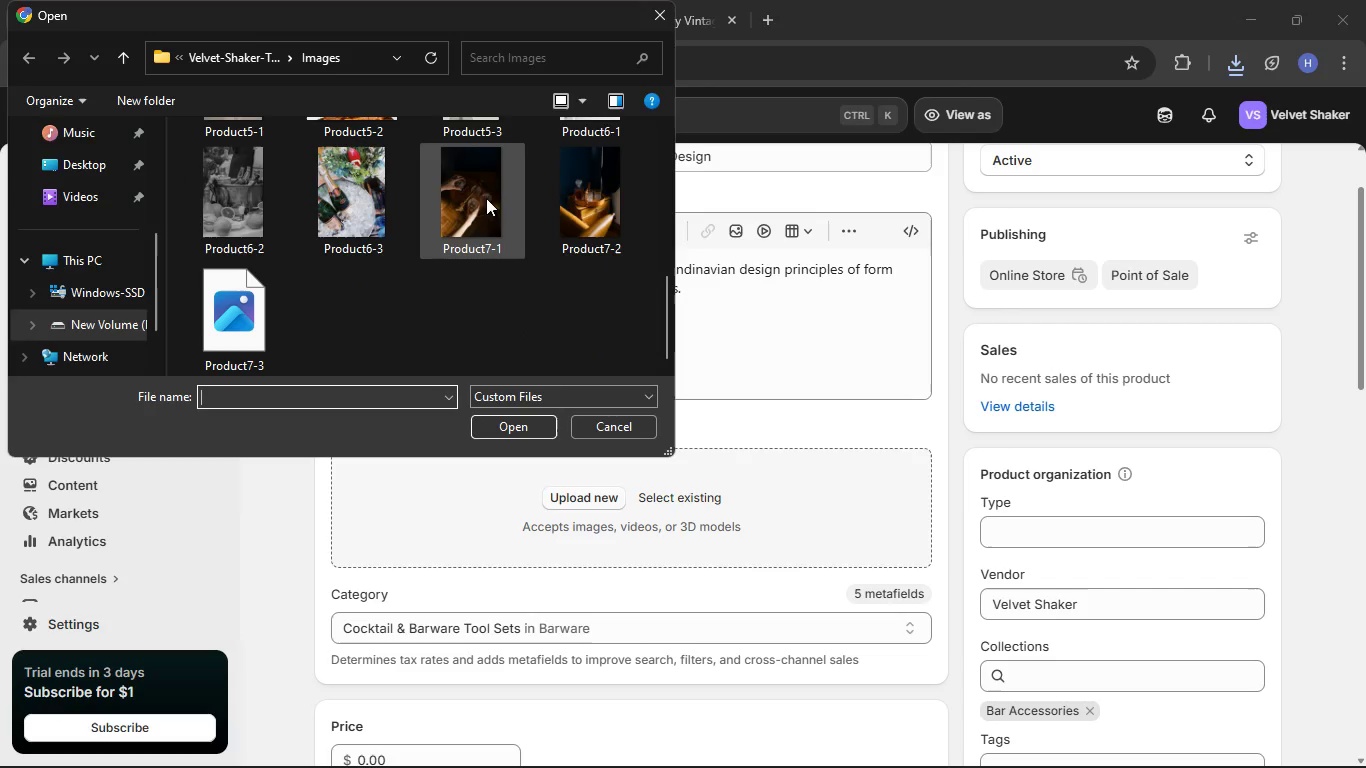 
left_click([490, 205])
 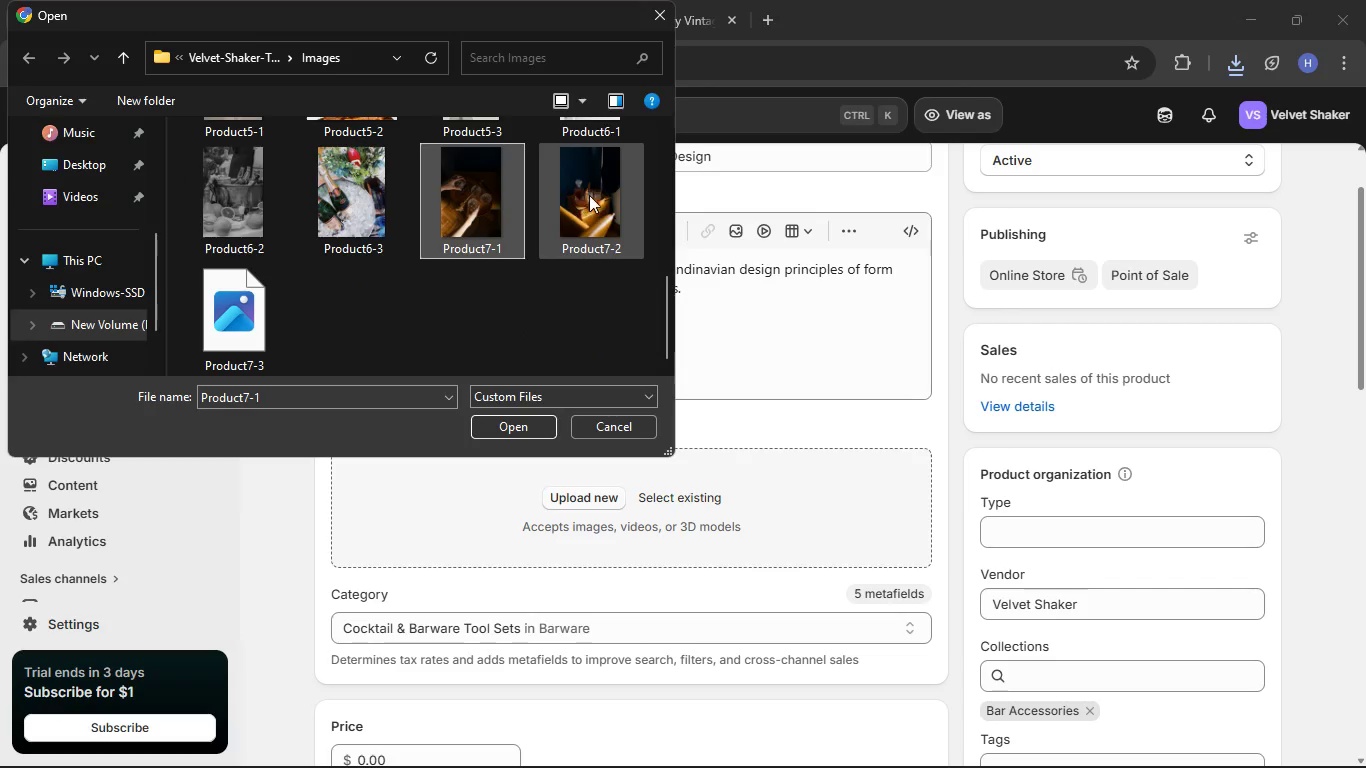 
hold_key(key=ControlLeft, duration=1.69)
left_click([597, 198])
 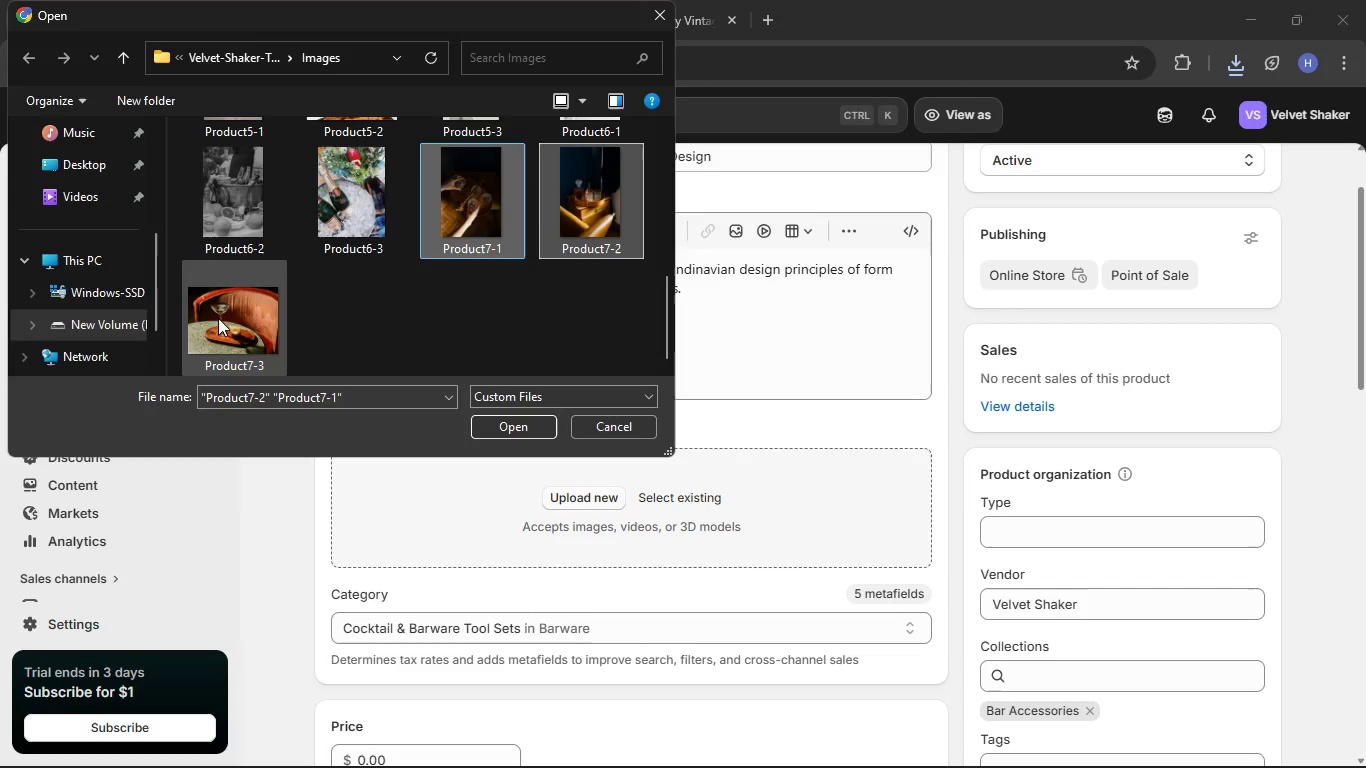 
left_click([234, 333])
 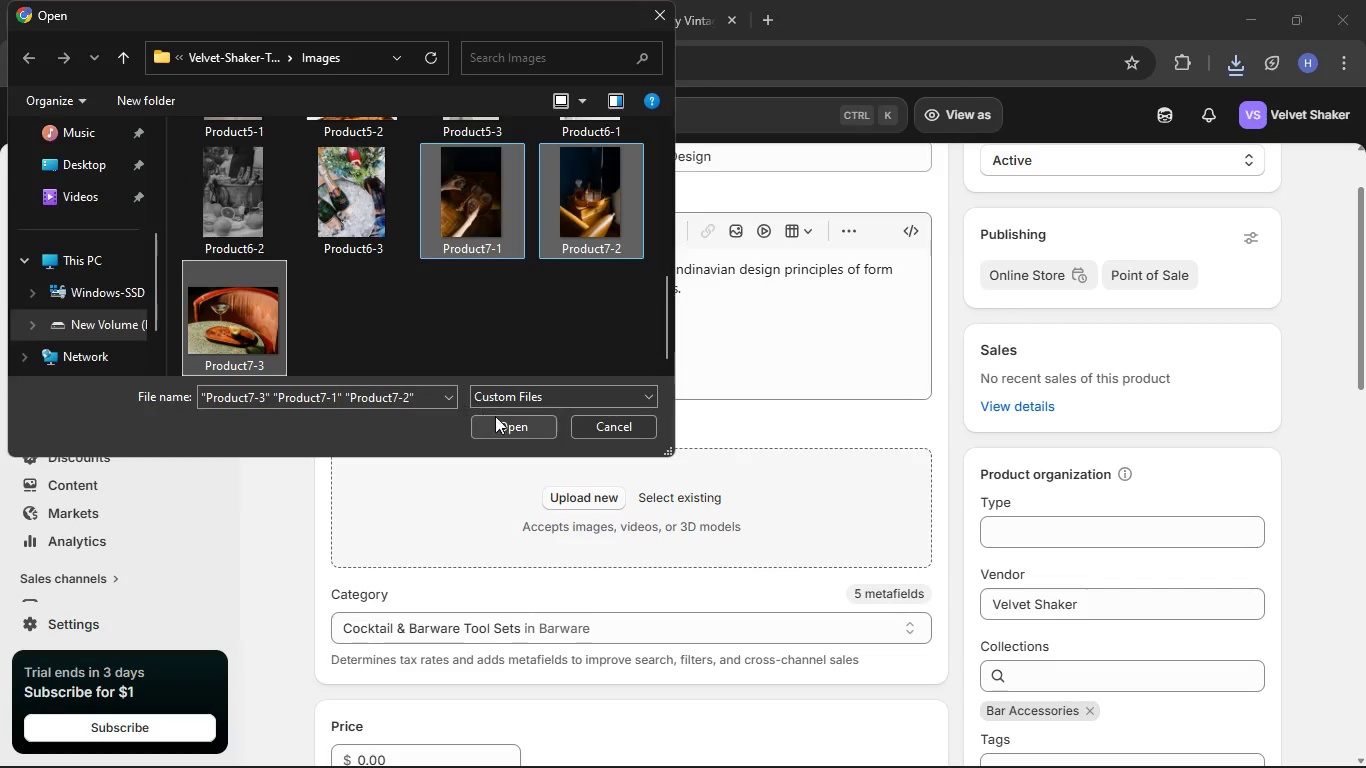 
left_click([501, 419])
 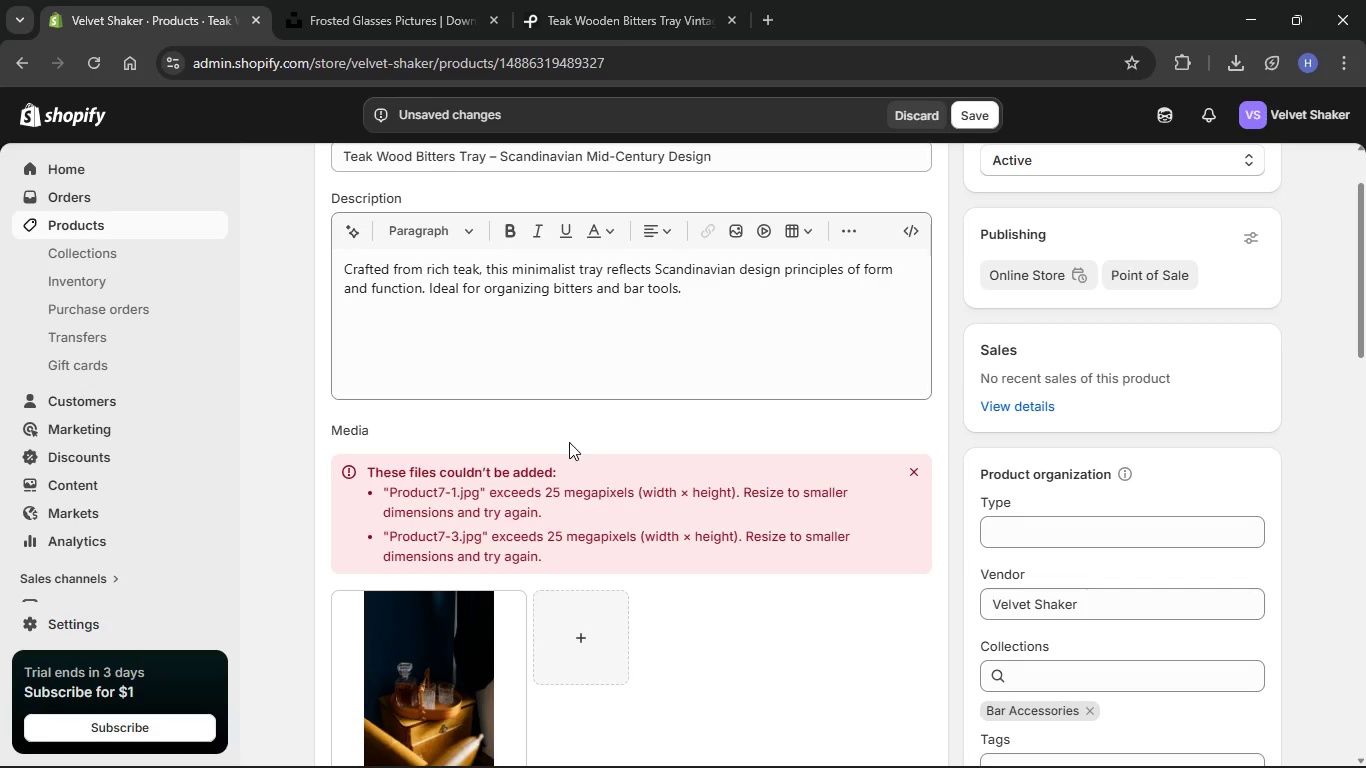 
wait(221.16)
 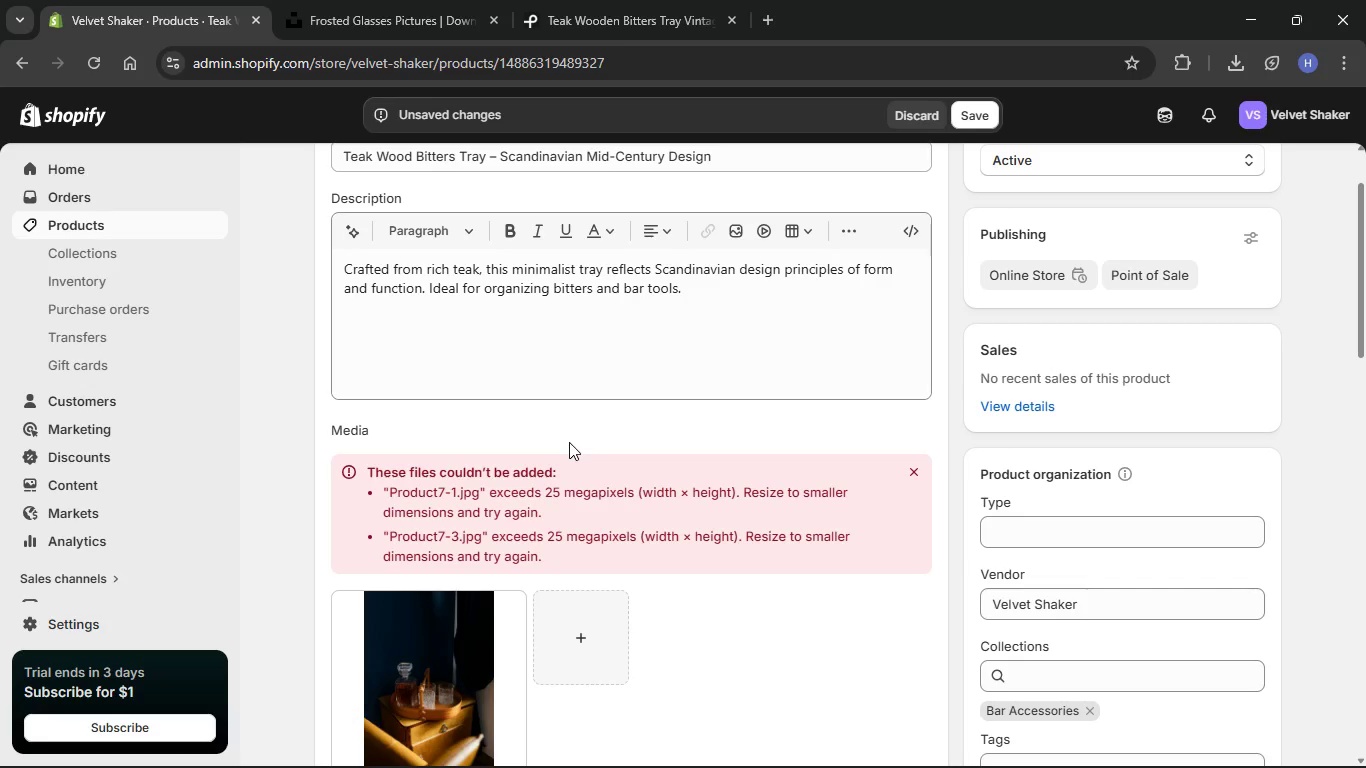 
left_click([452, 757])
 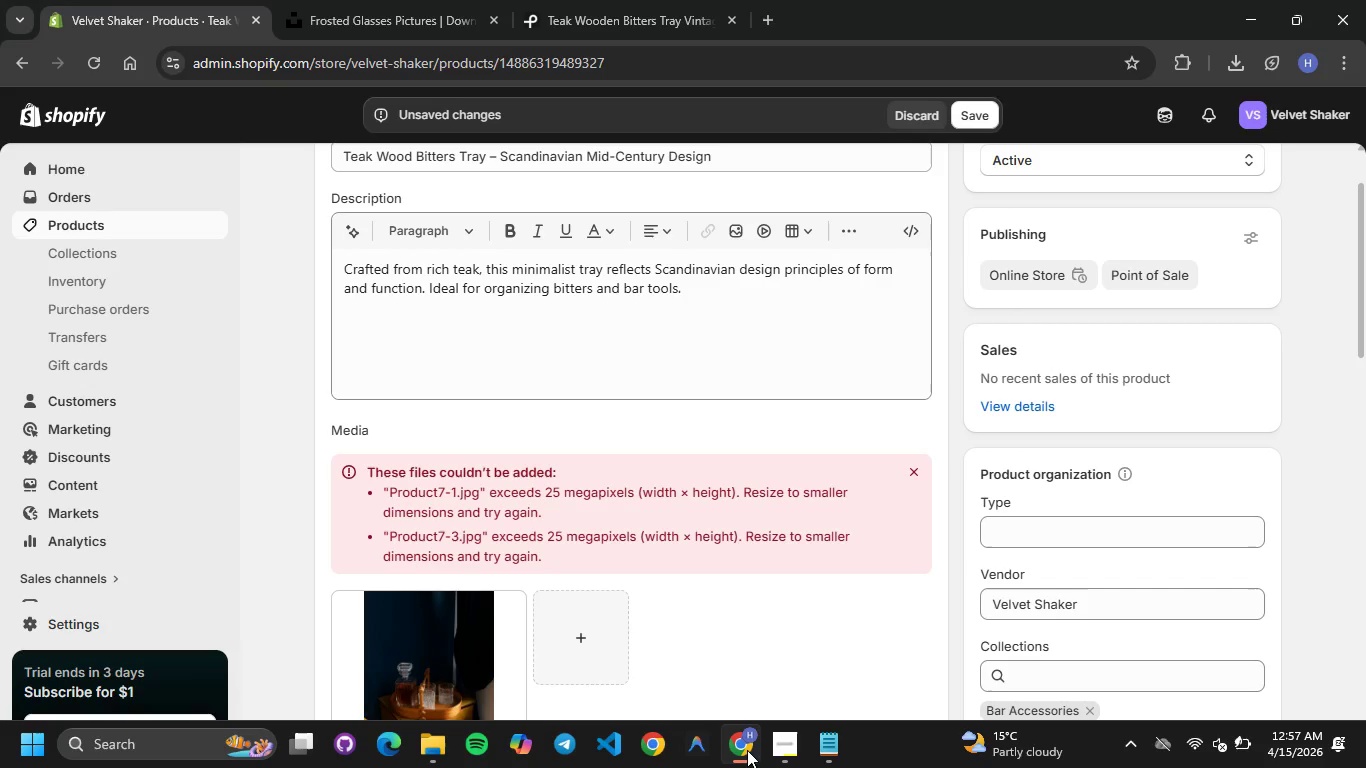 
left_click([747, 750])
 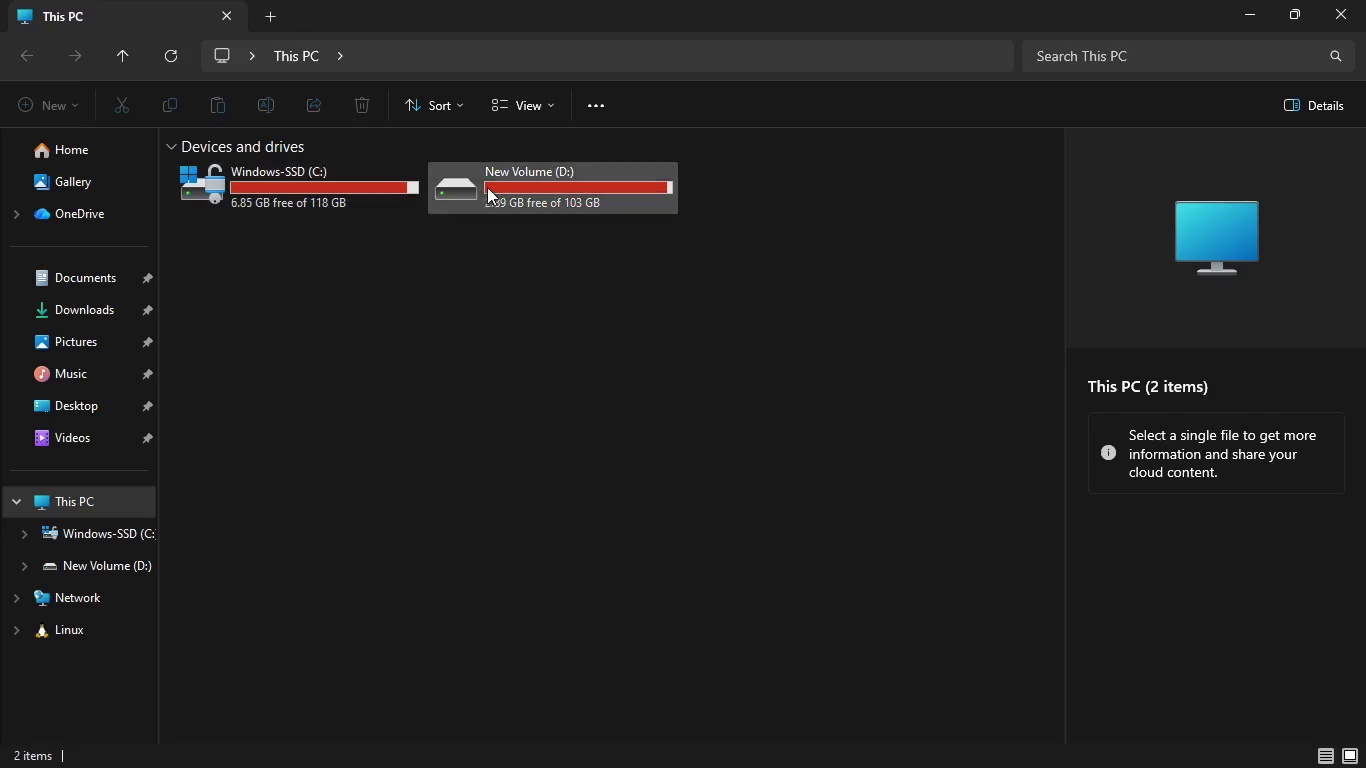 
double_click([492, 189])
 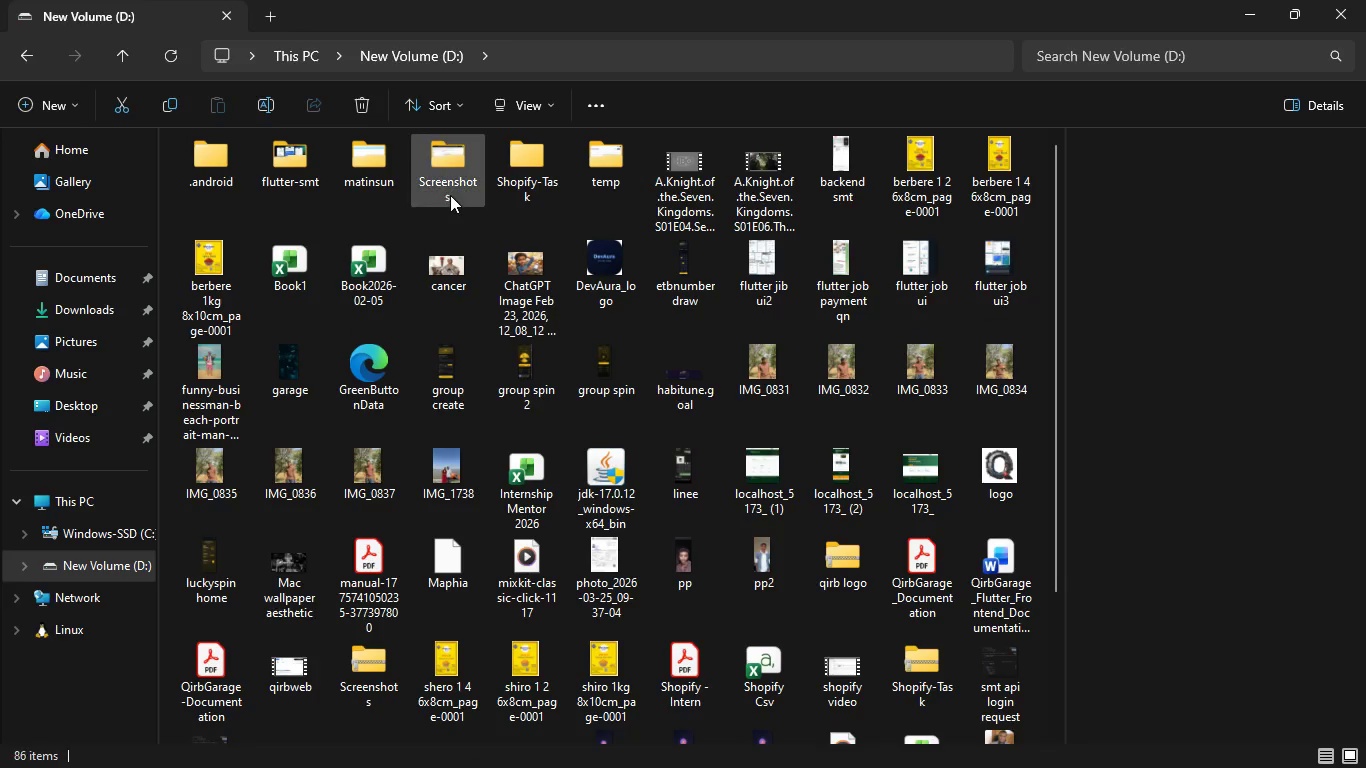 
double_click([546, 175])
 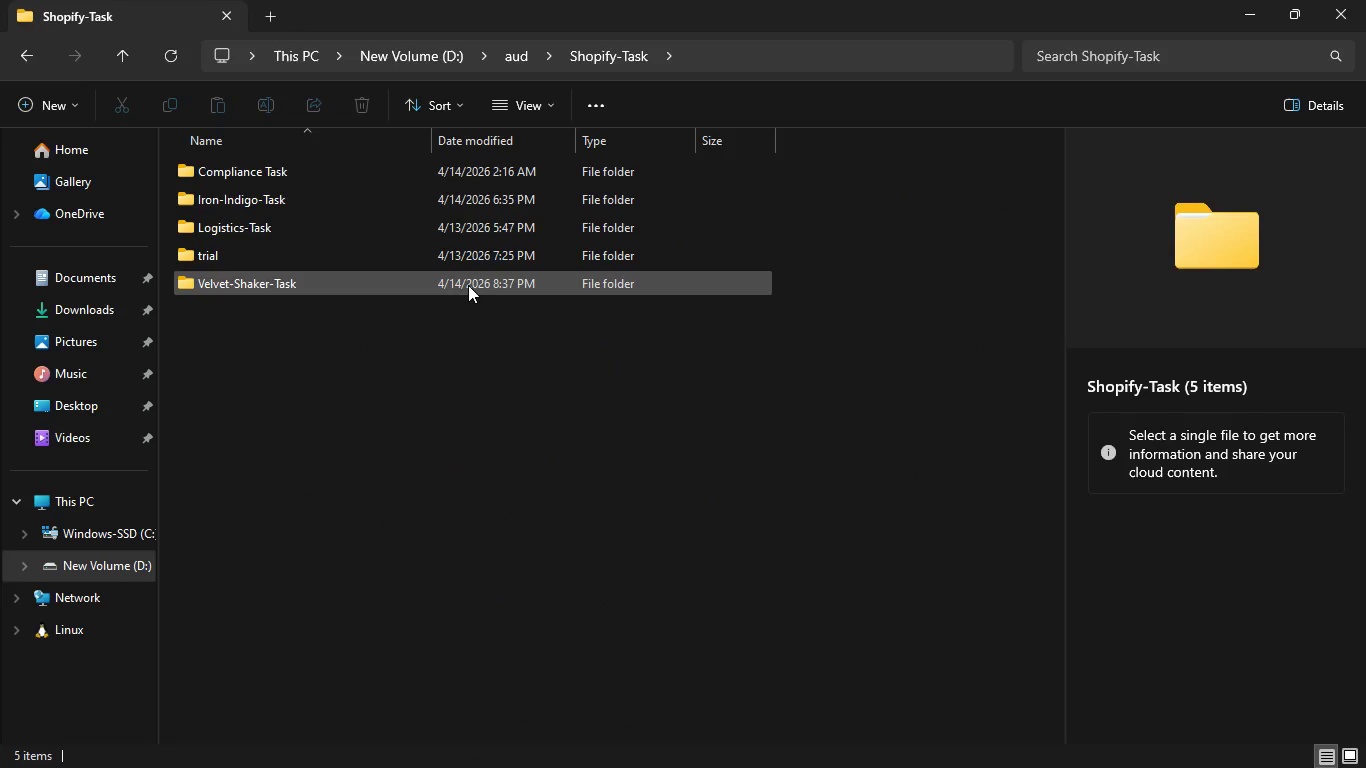 
double_click([468, 286])
 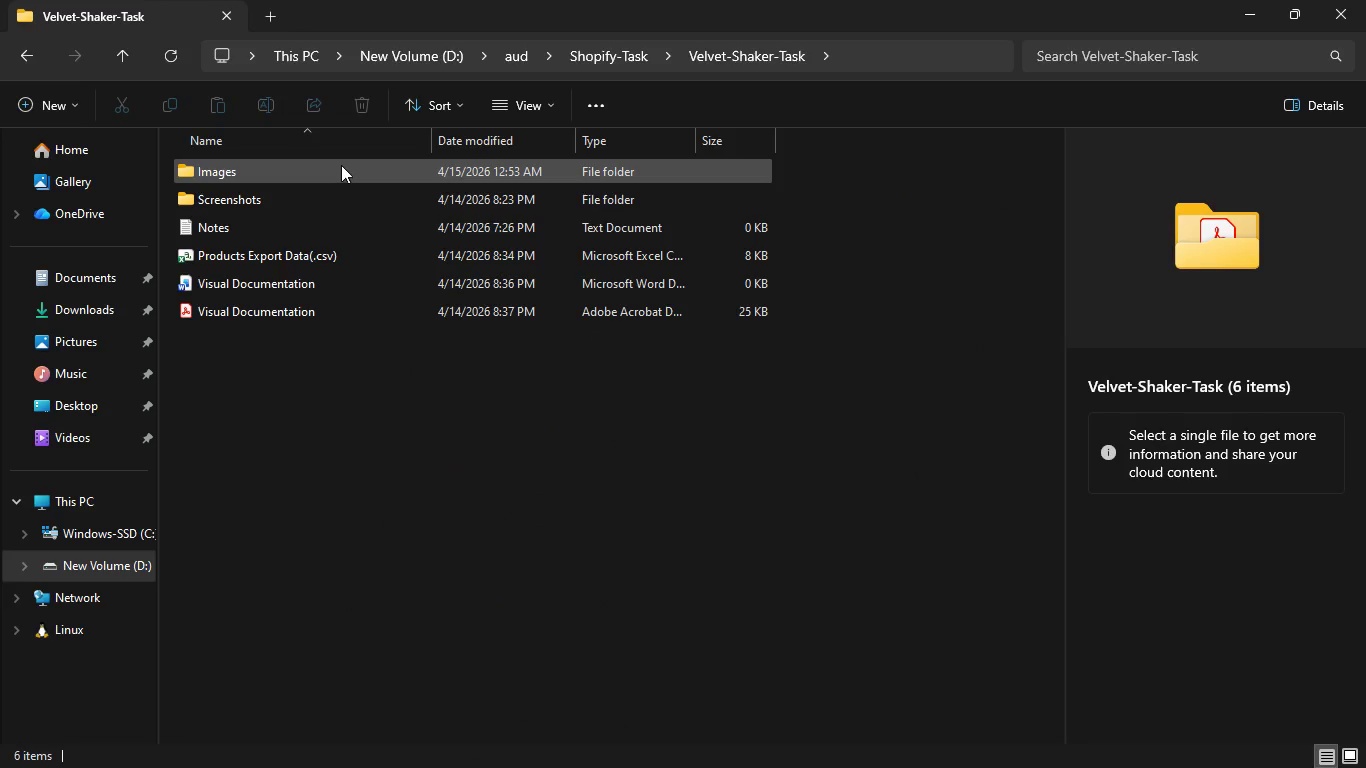 
double_click([340, 164])
 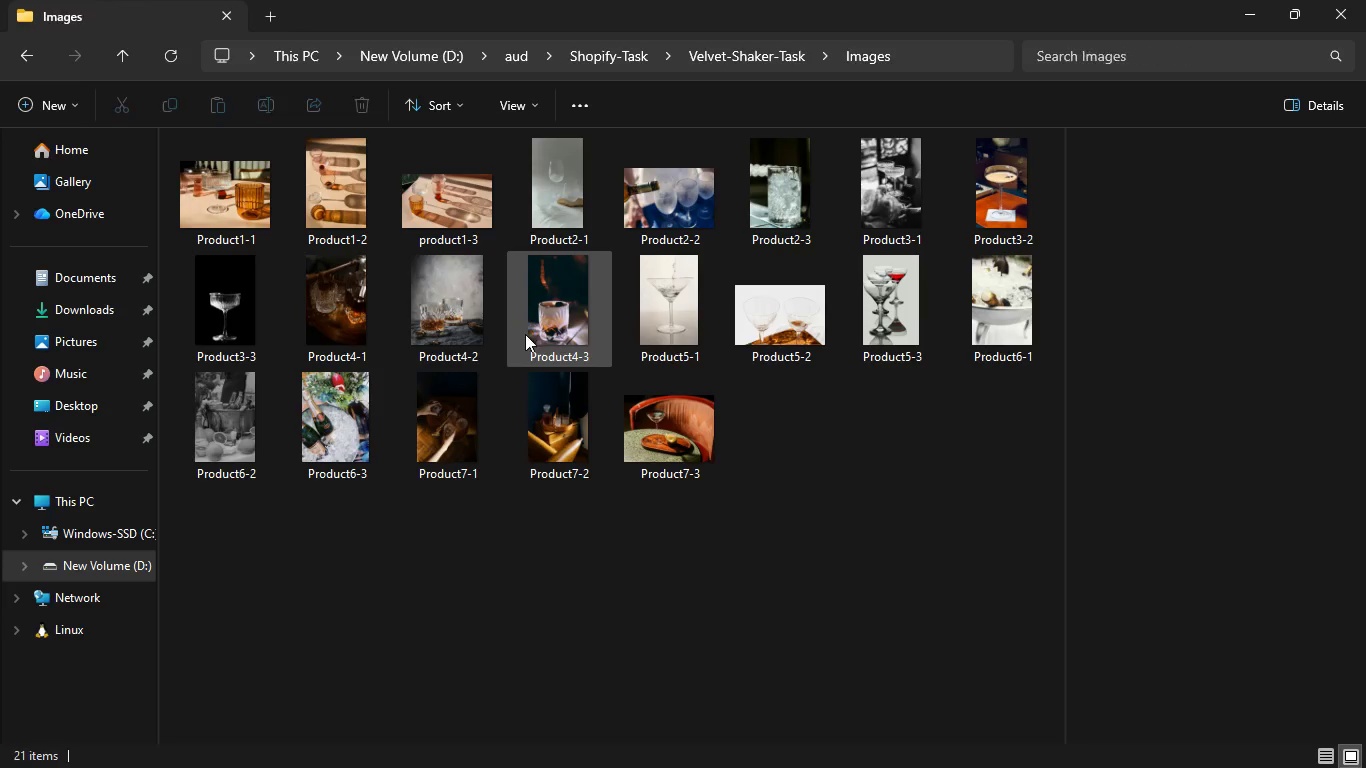 
scroll: coordinate [525, 339], scroll_direction: down, amount: 4.0
 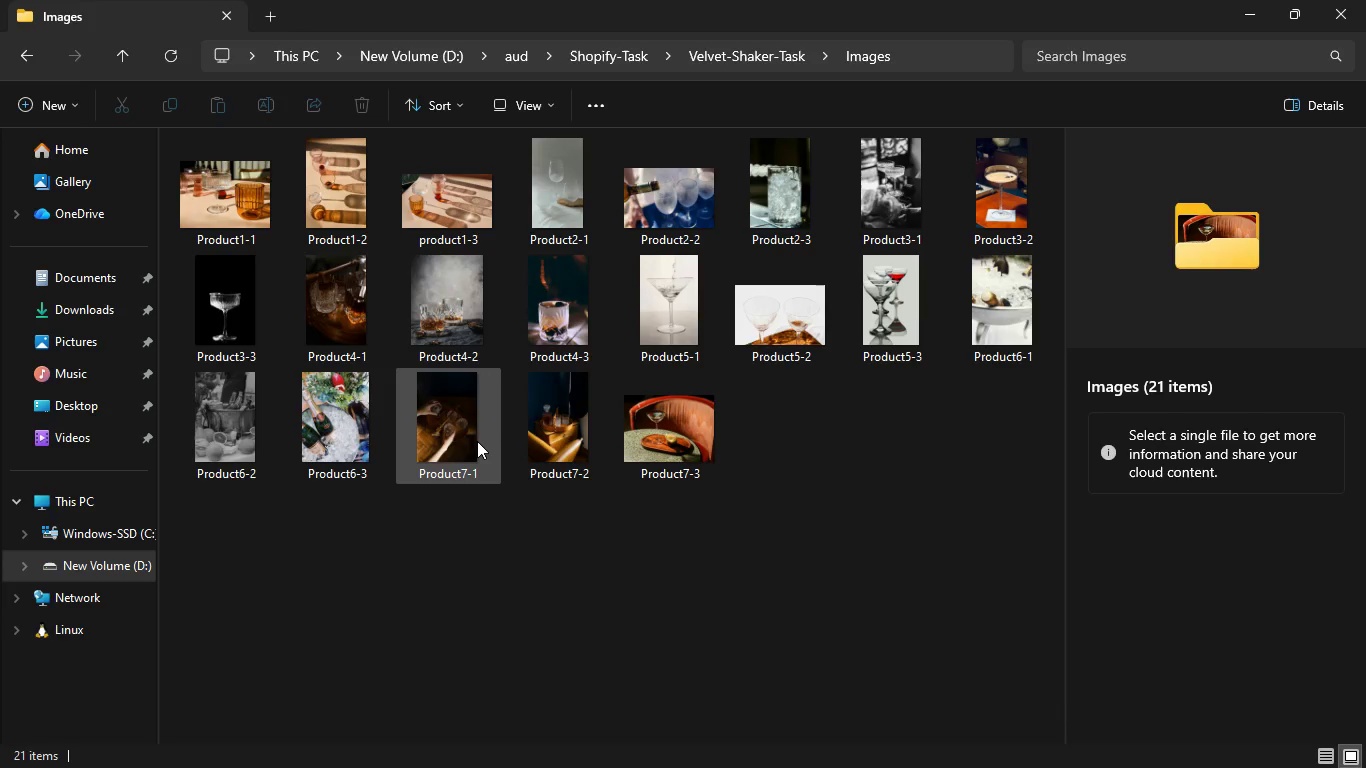 
left_click([475, 441])
 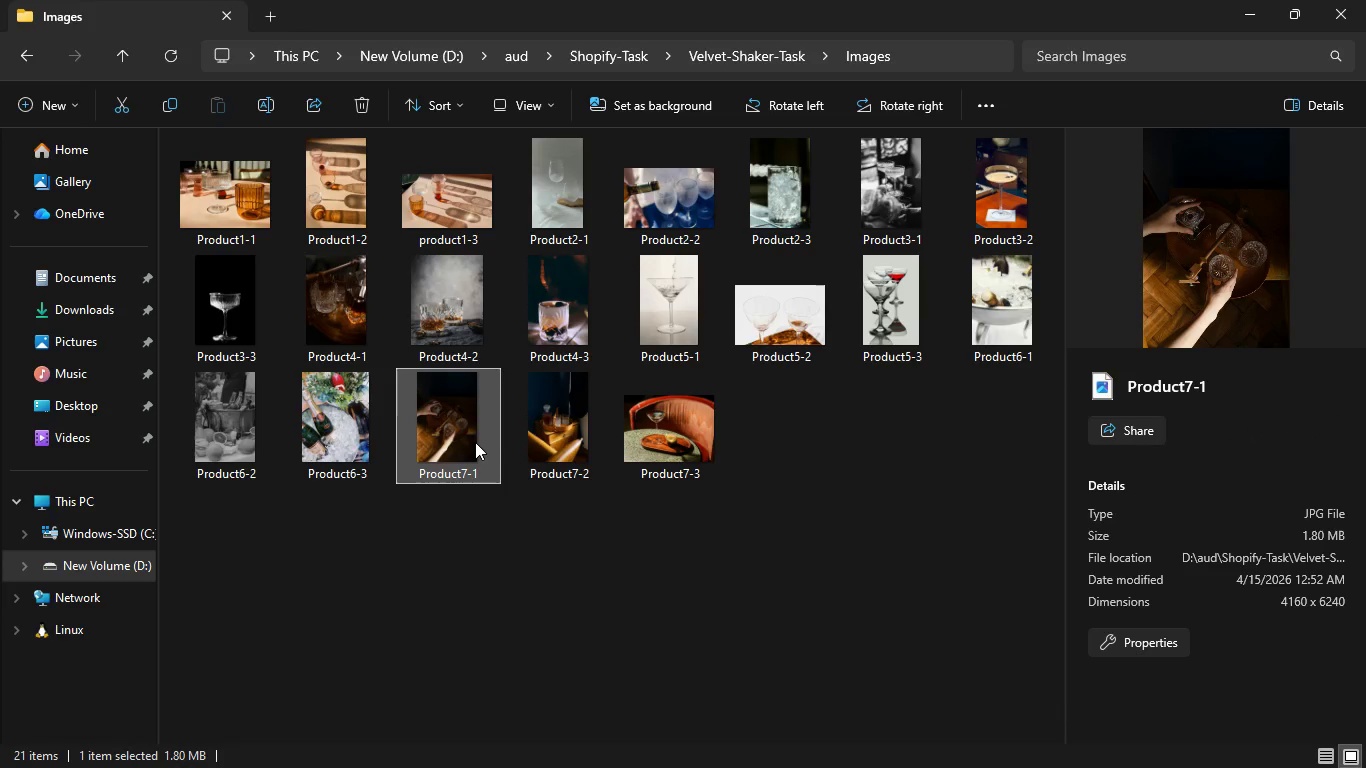 
right_click([475, 442])
 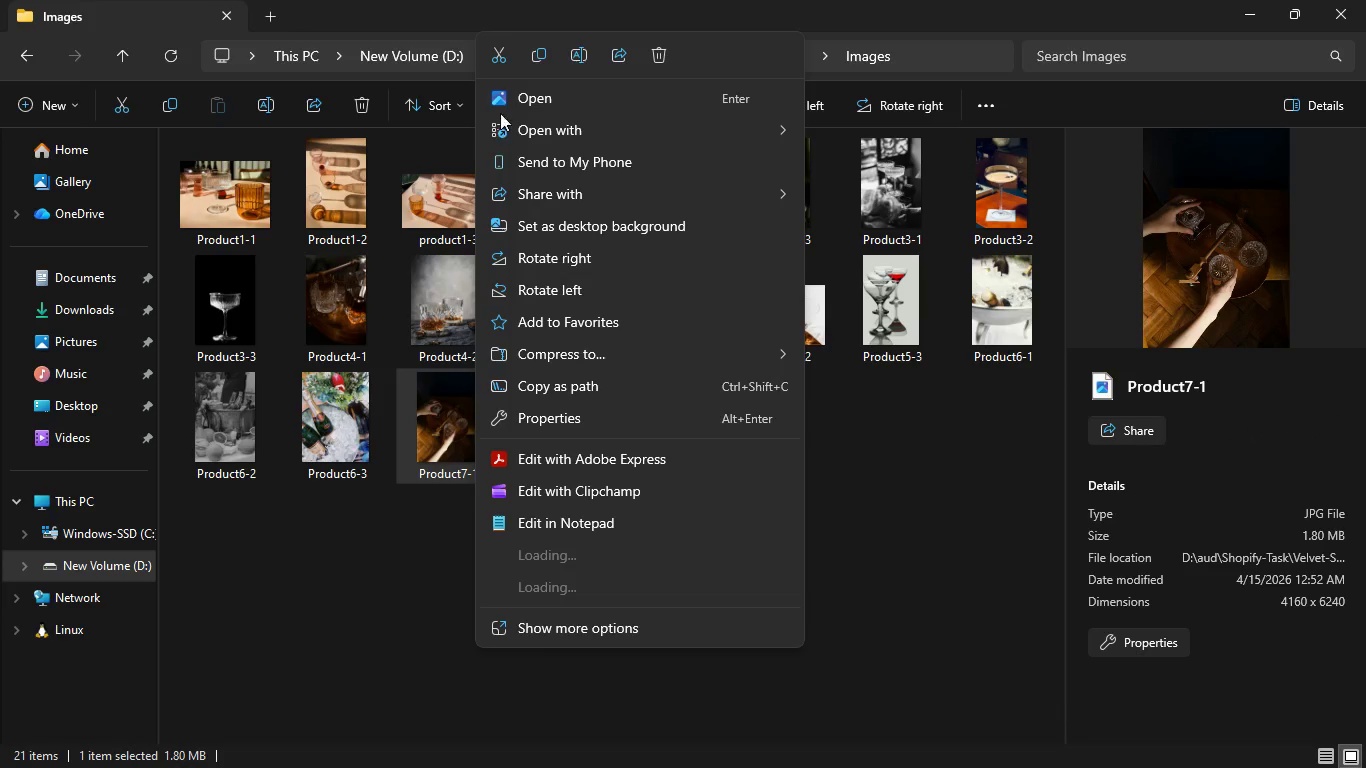 
left_click([507, 99])
 